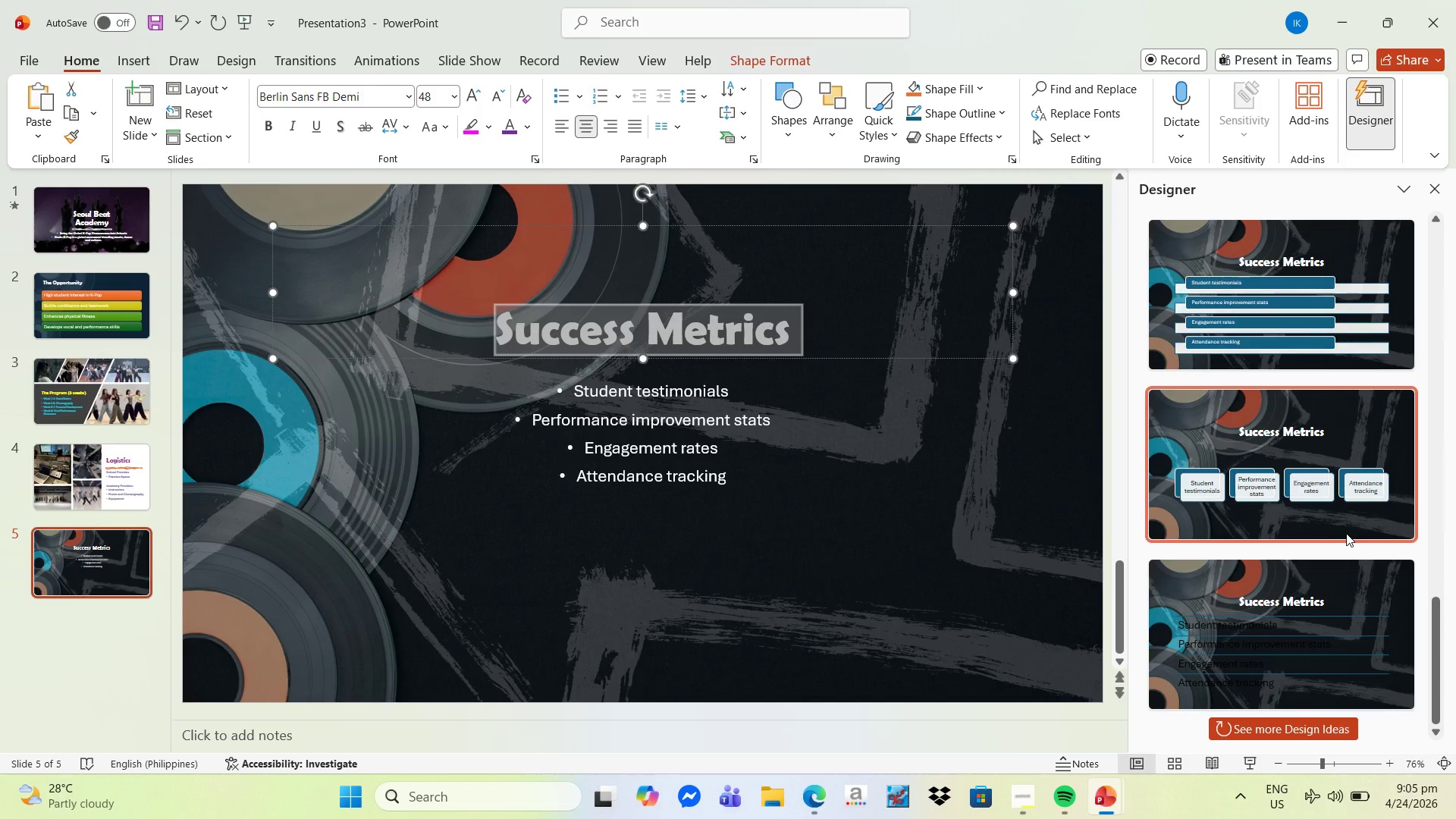 
scroll: coordinate [1341, 509], scroll_direction: up, amount: 23.0
 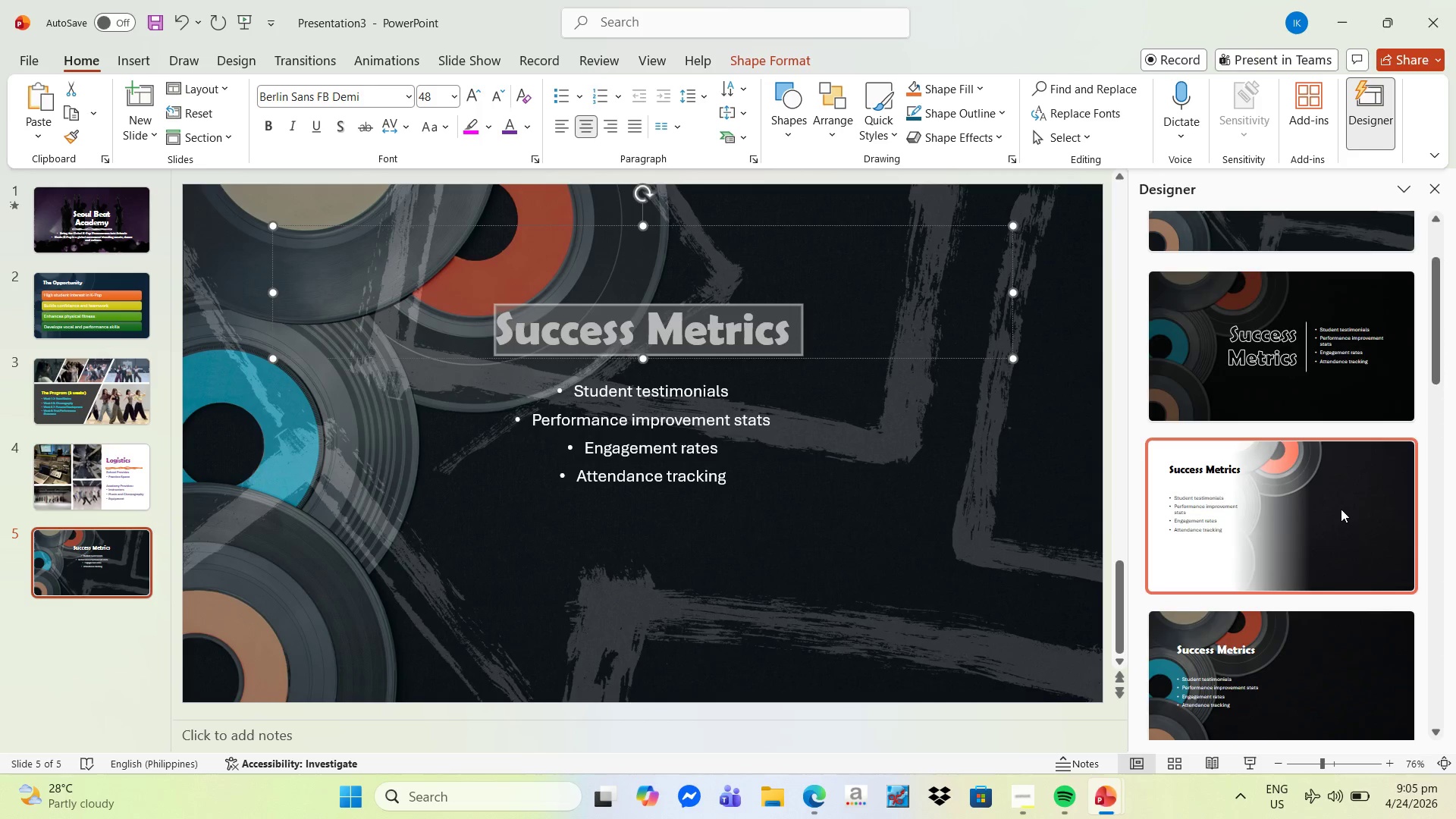 
left_click([1316, 369])
 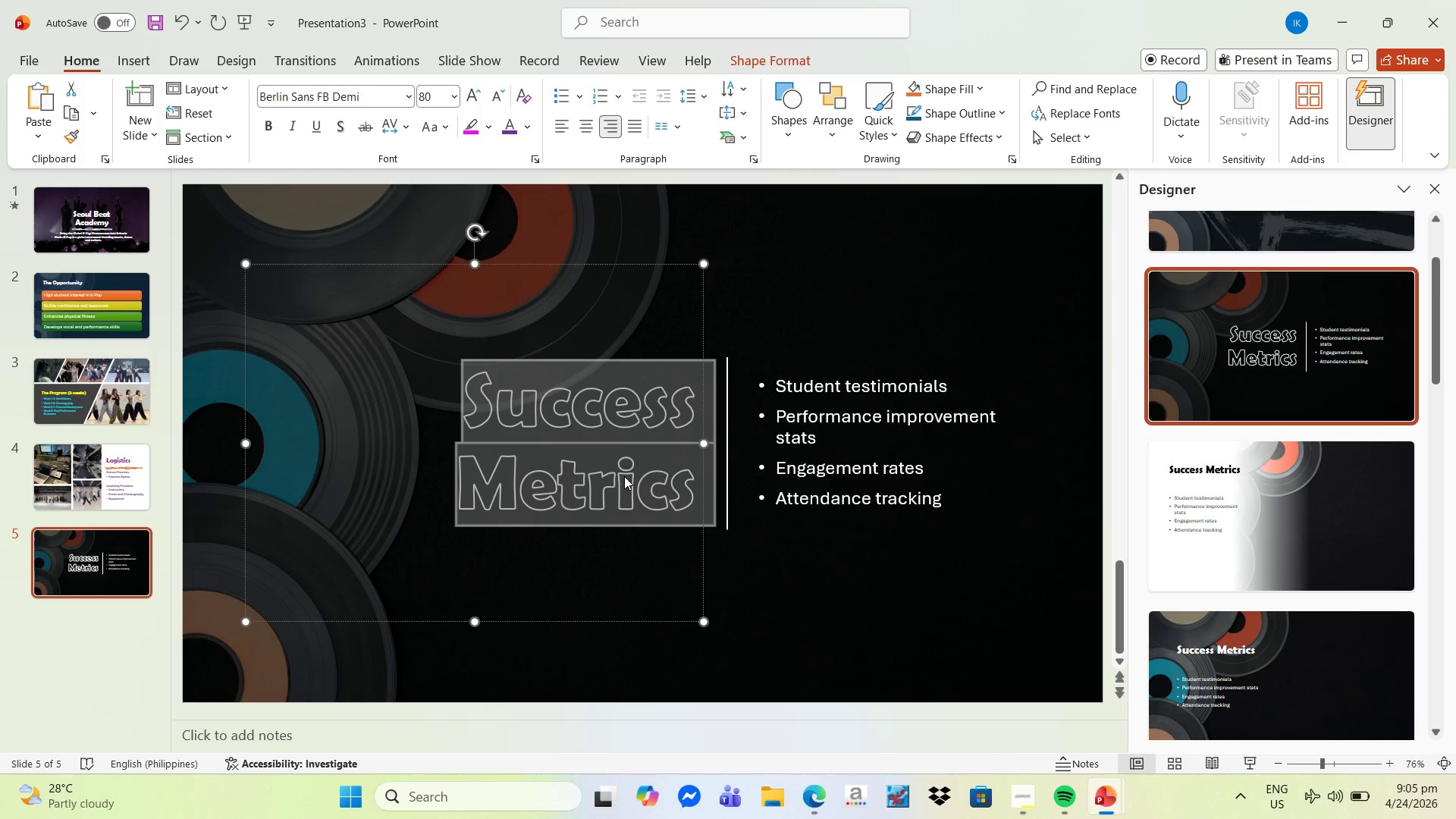 
wait(7.72)
 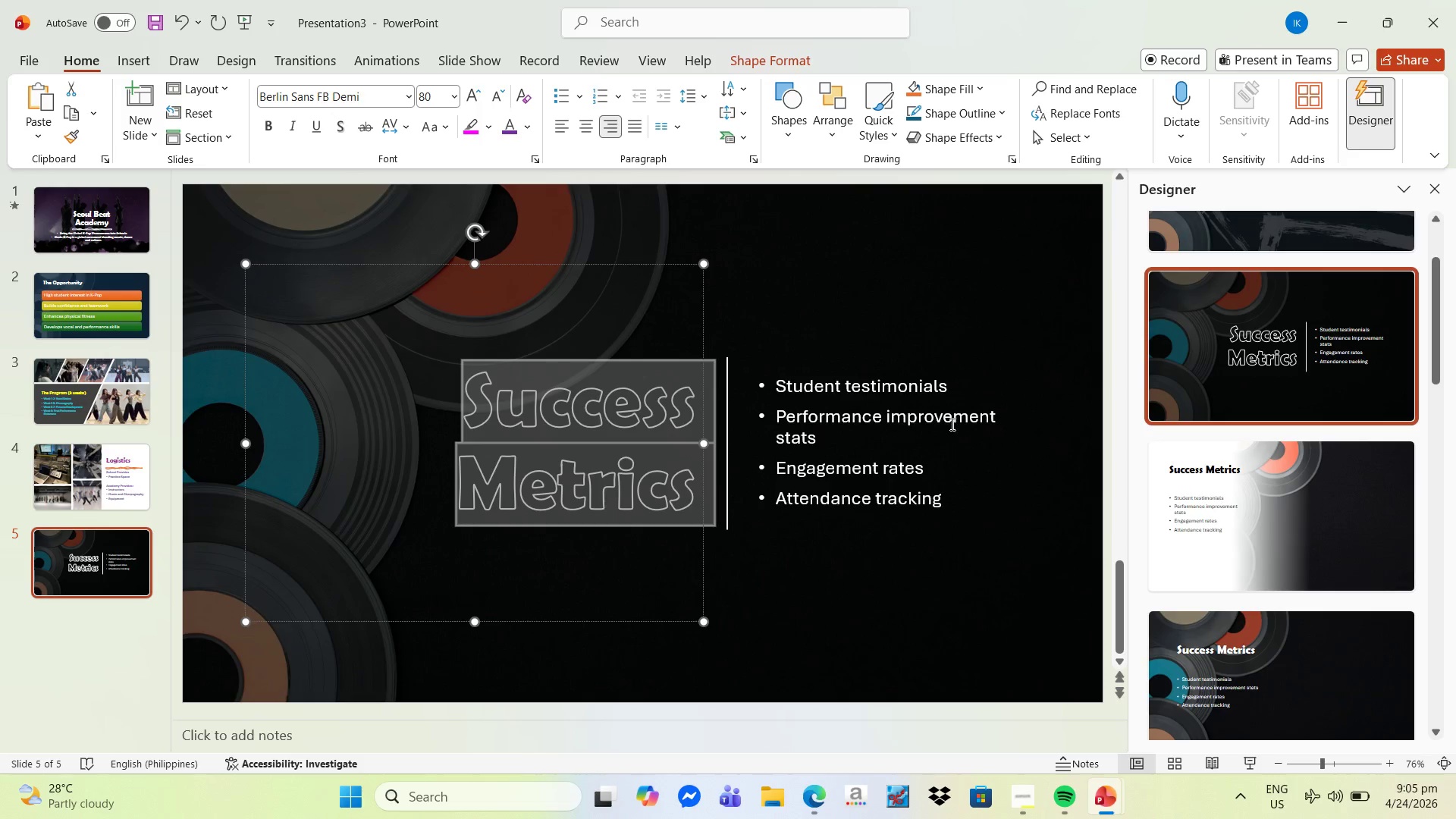 
left_click([516, 133])
 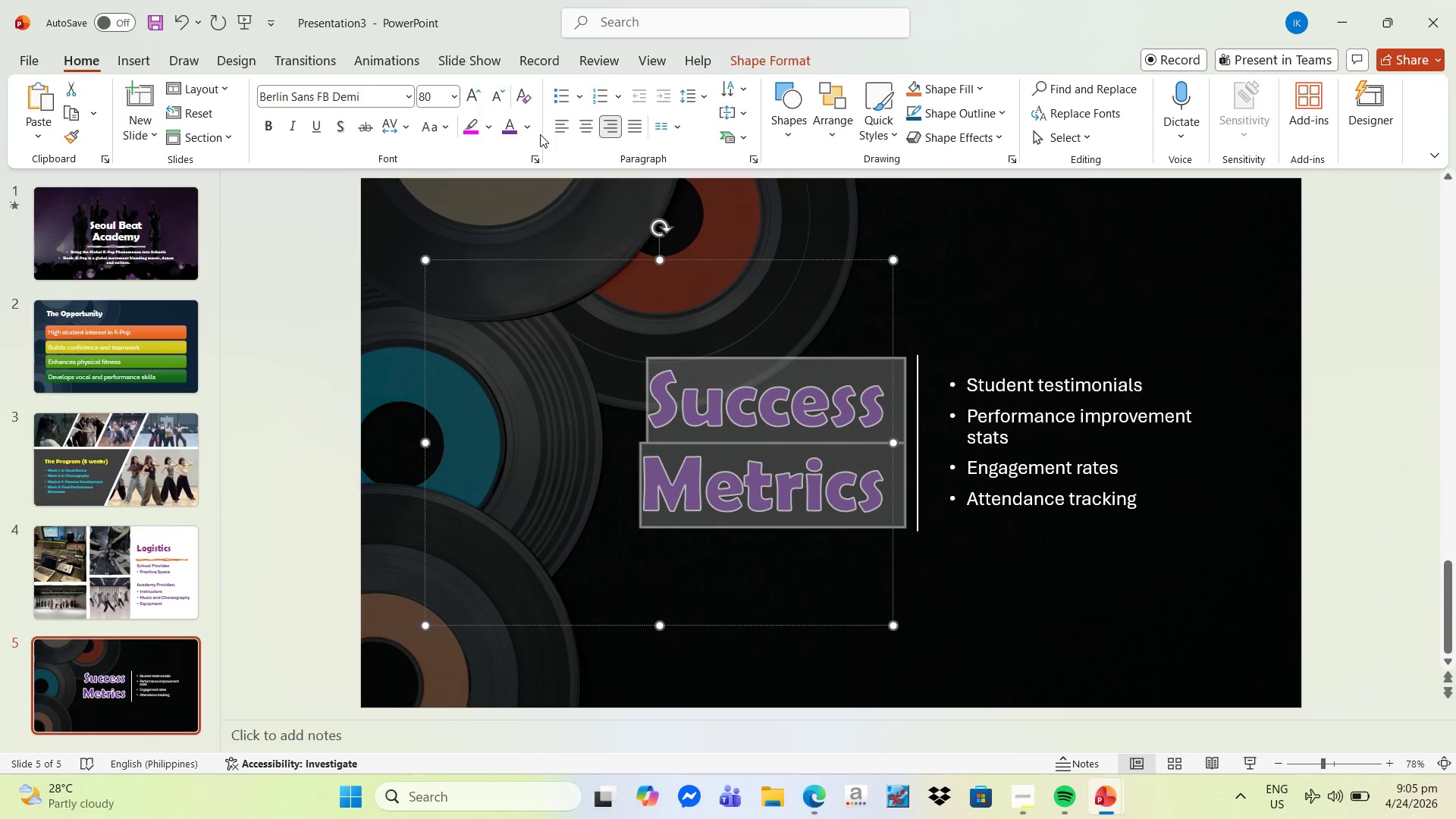 
left_click([532, 130])
 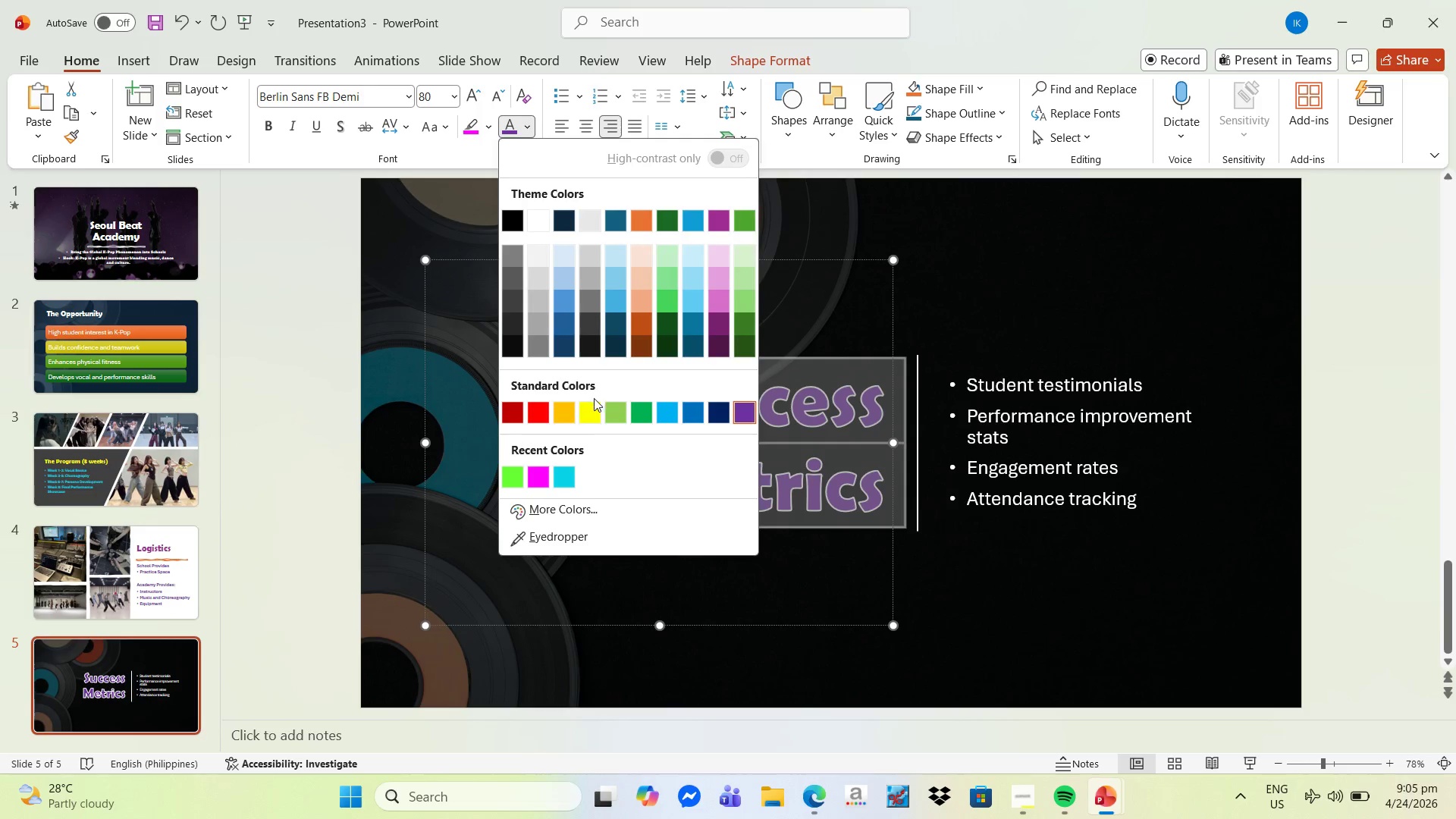 
left_click([591, 408])
 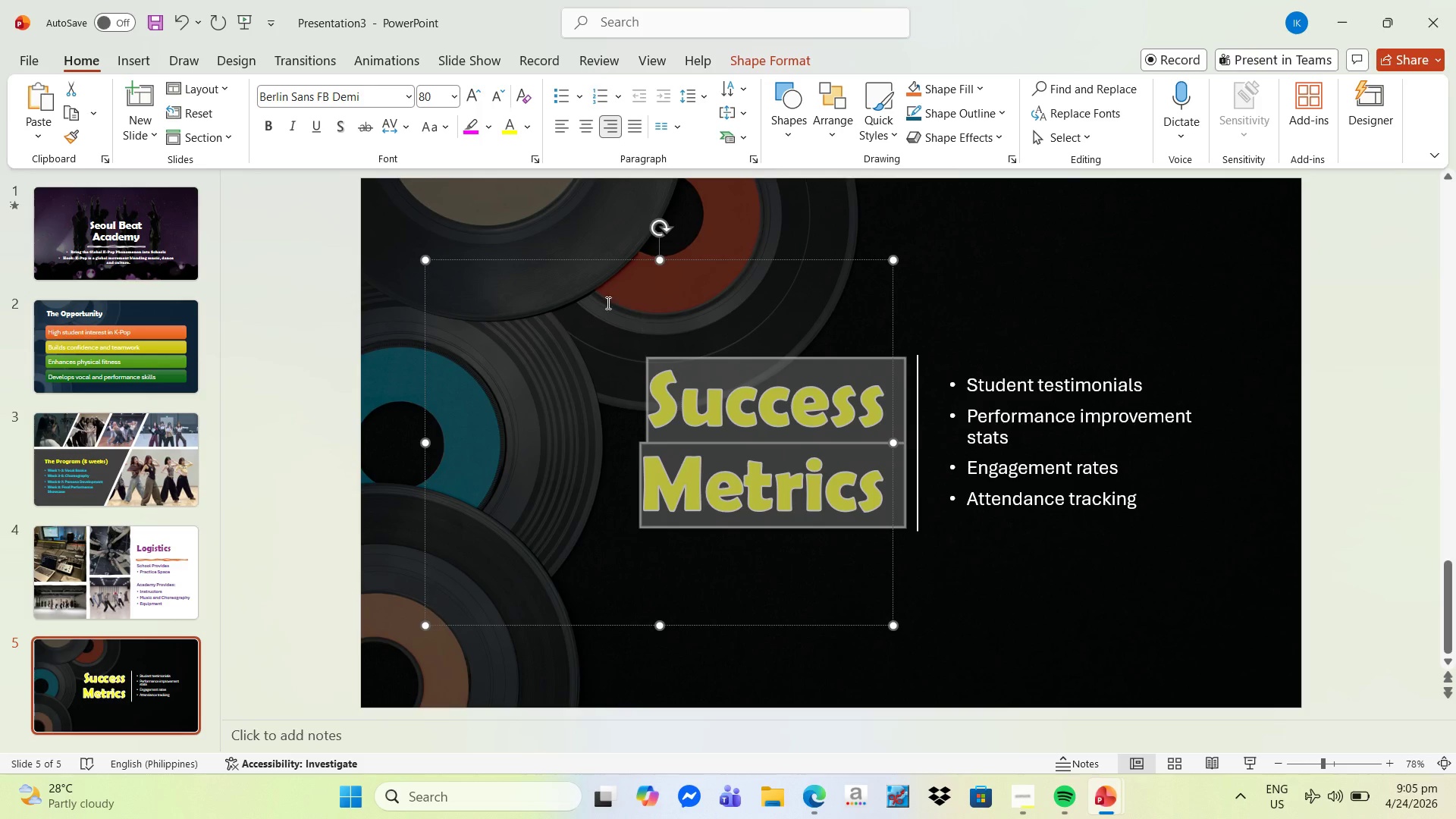 
wait(7.95)
 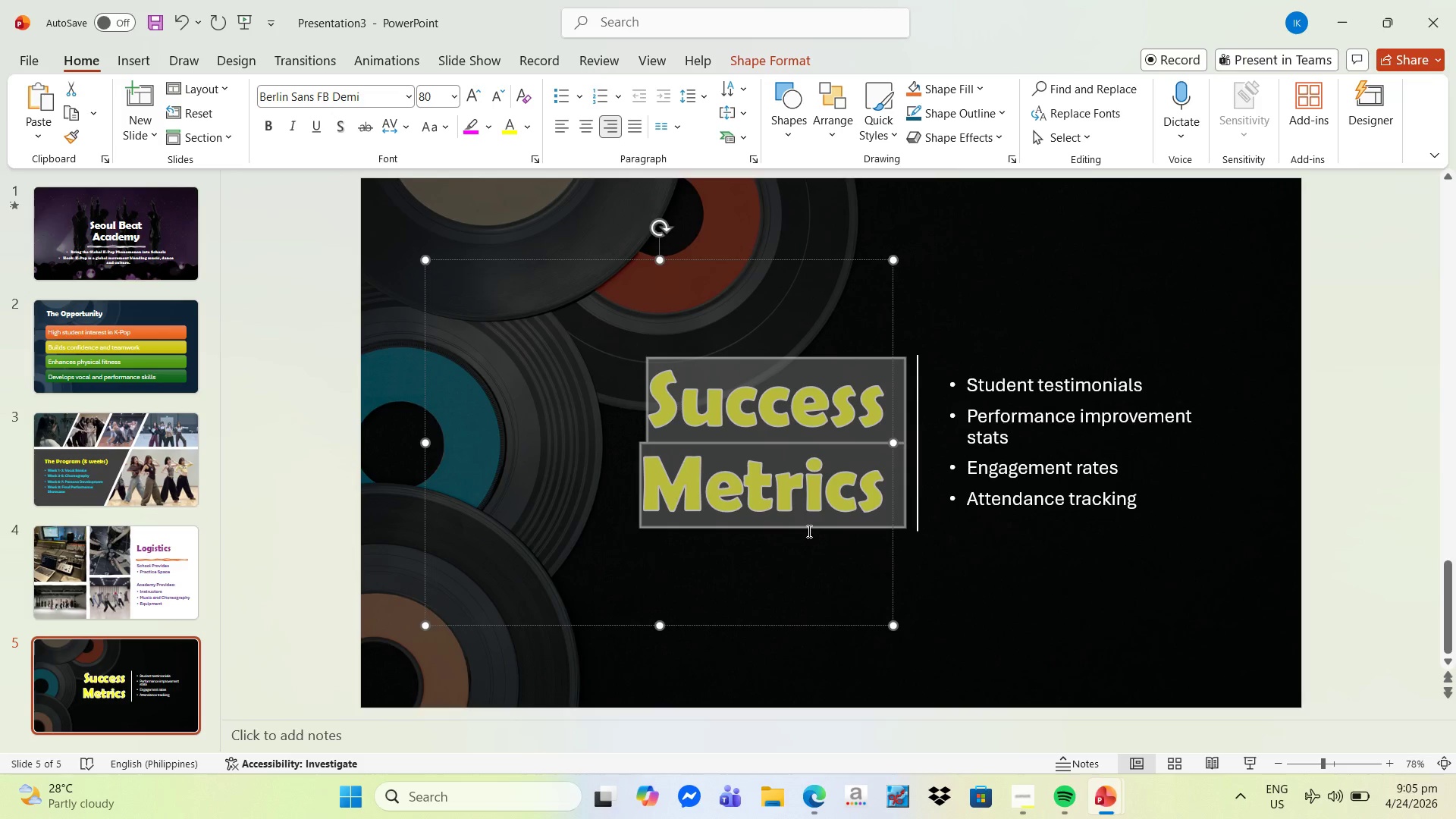 
left_click([529, 132])
 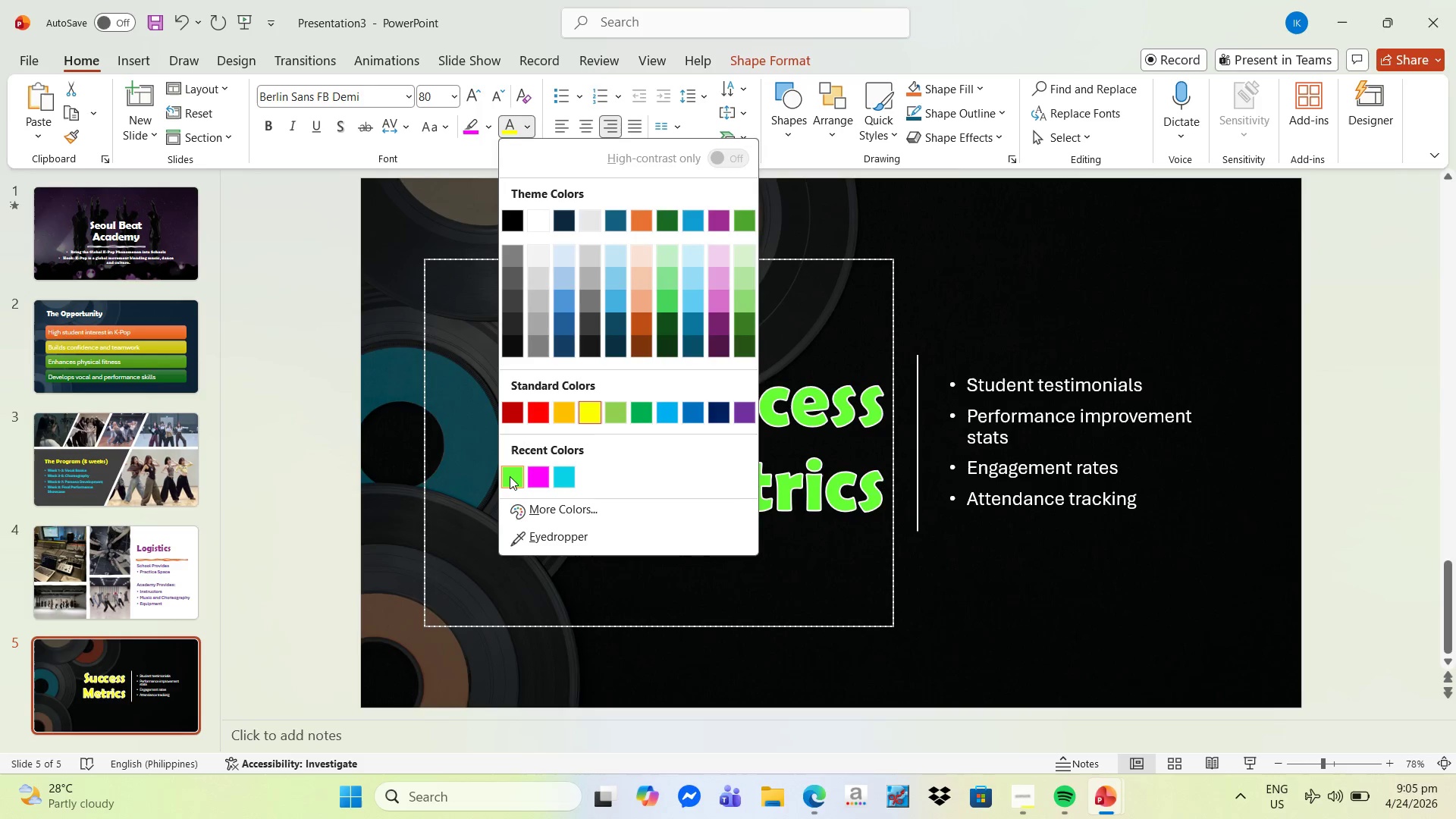 
left_click([510, 476])
 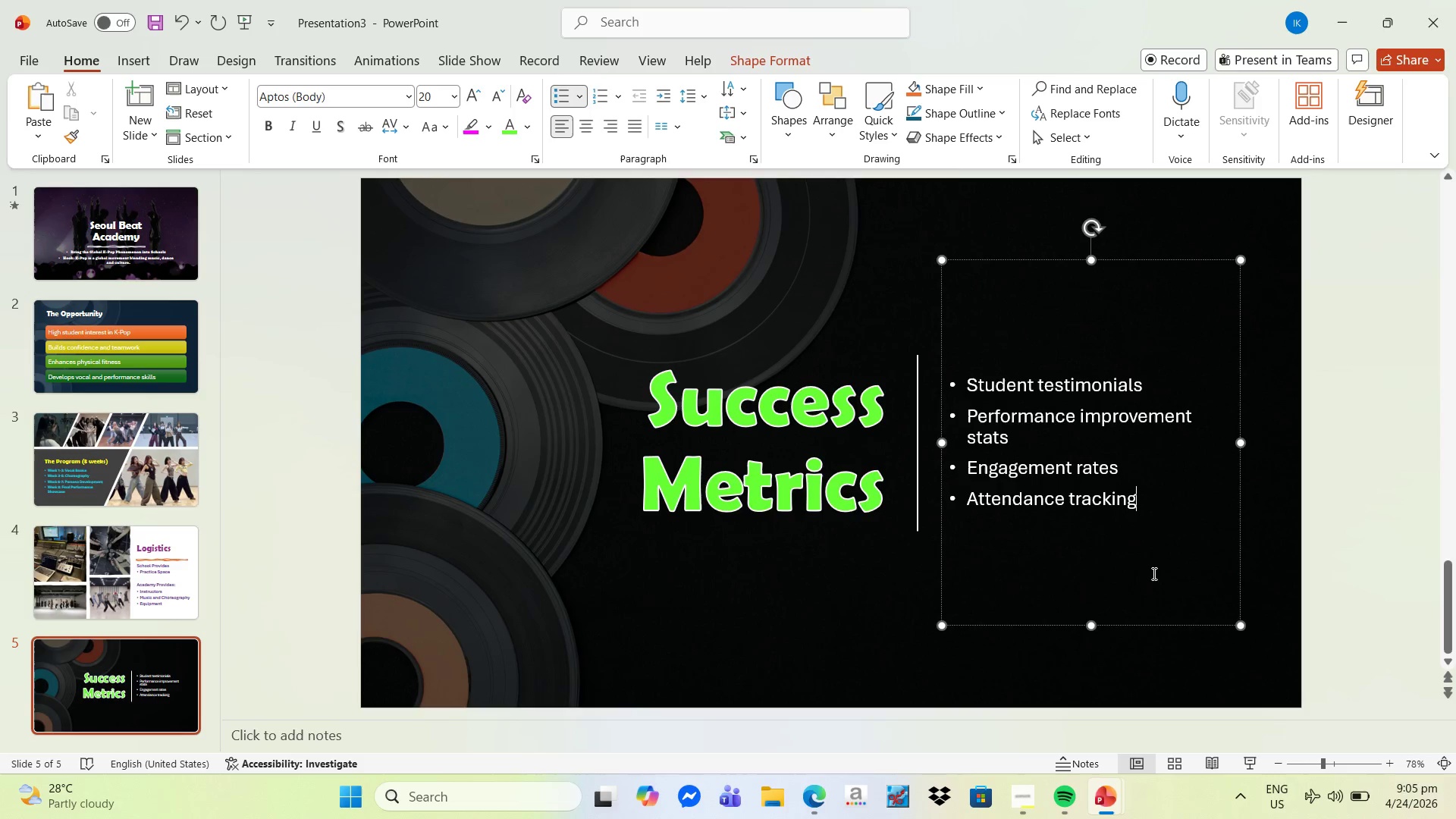 
left_click([801, 487])
 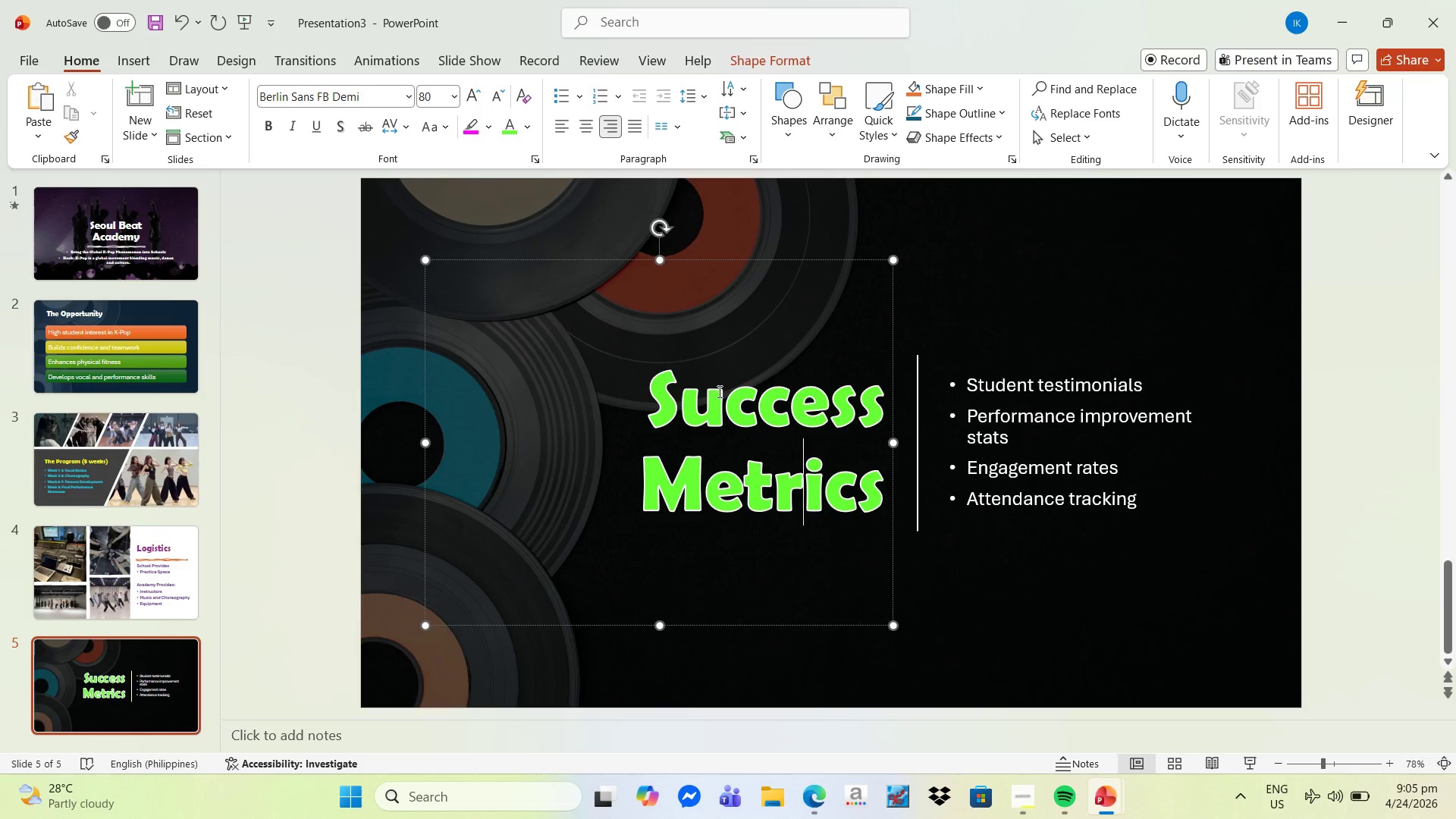 
left_click_drag(start_coordinate=[659, 397], to_coordinate=[880, 532])
 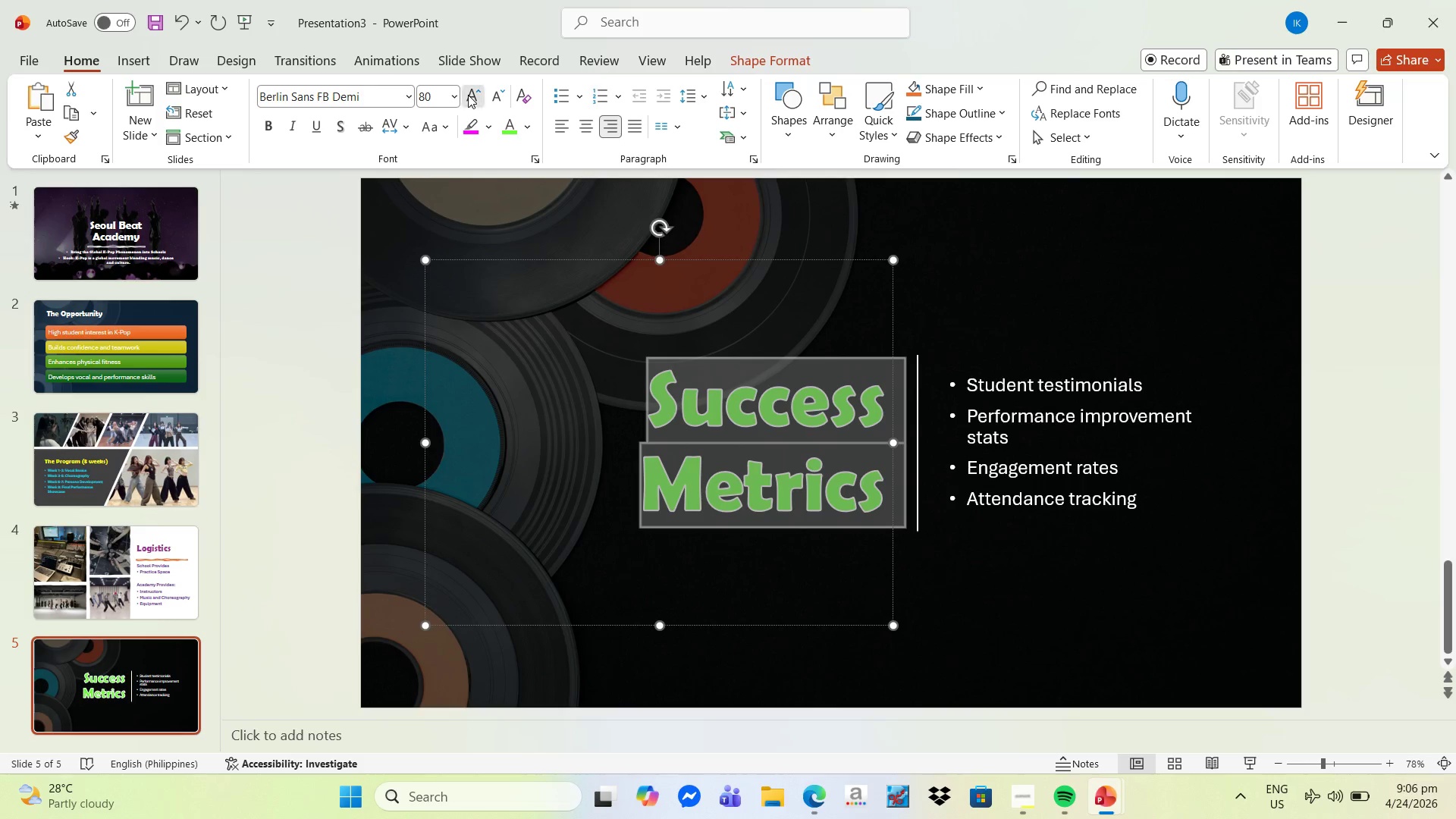 
double_click([468, 95])
 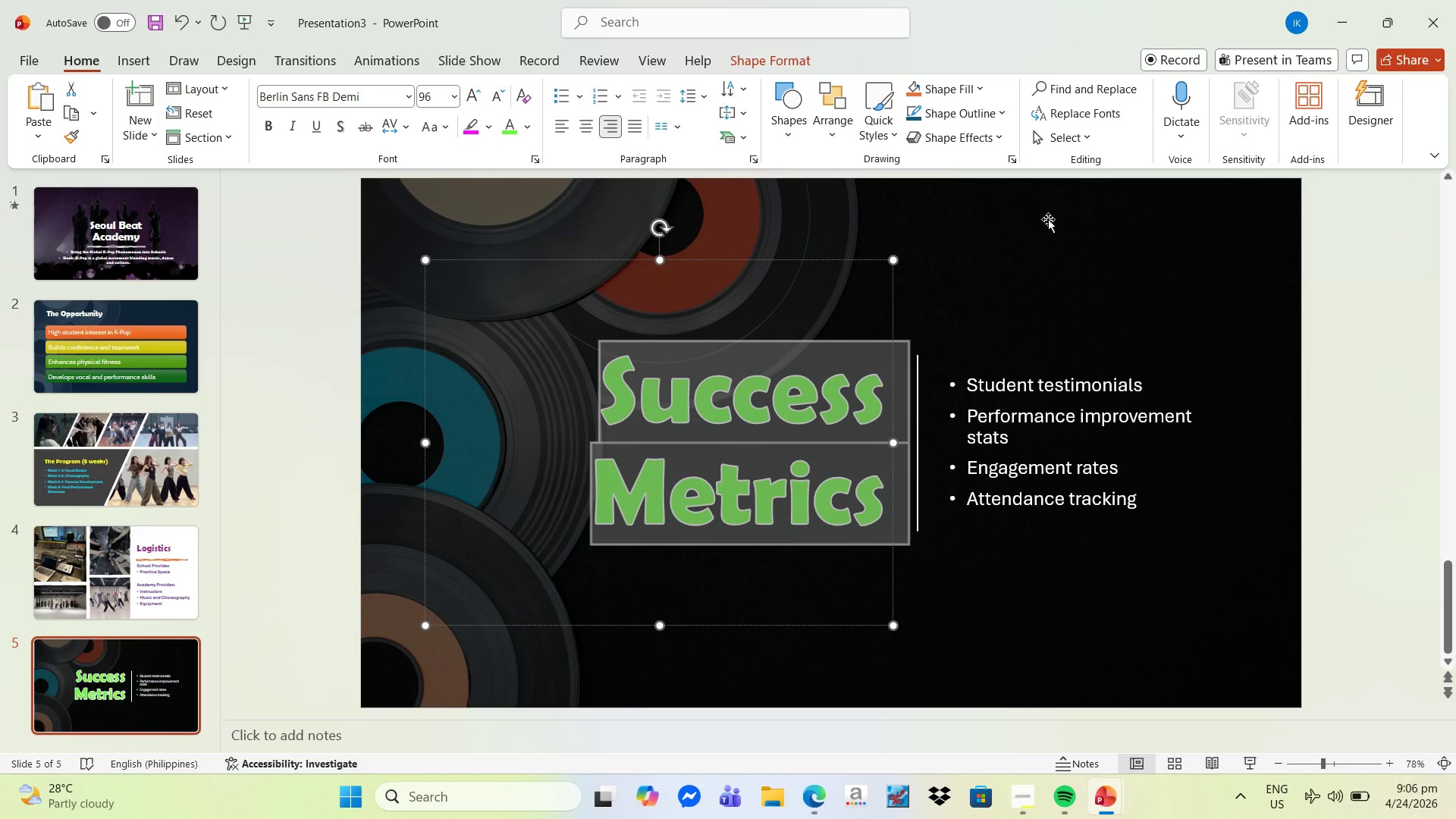 
left_click([1159, 232])
 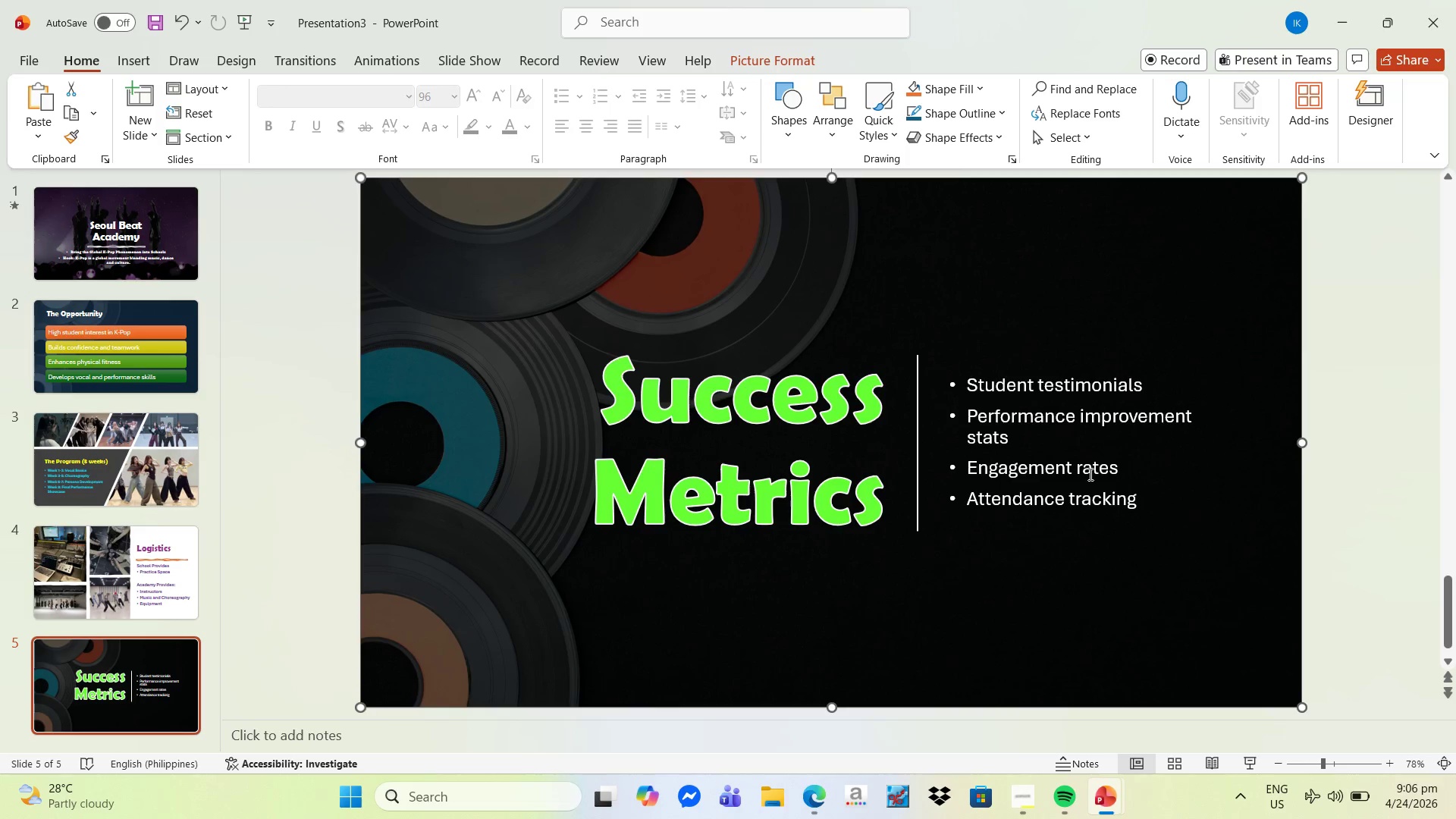 
left_click([1080, 494])
 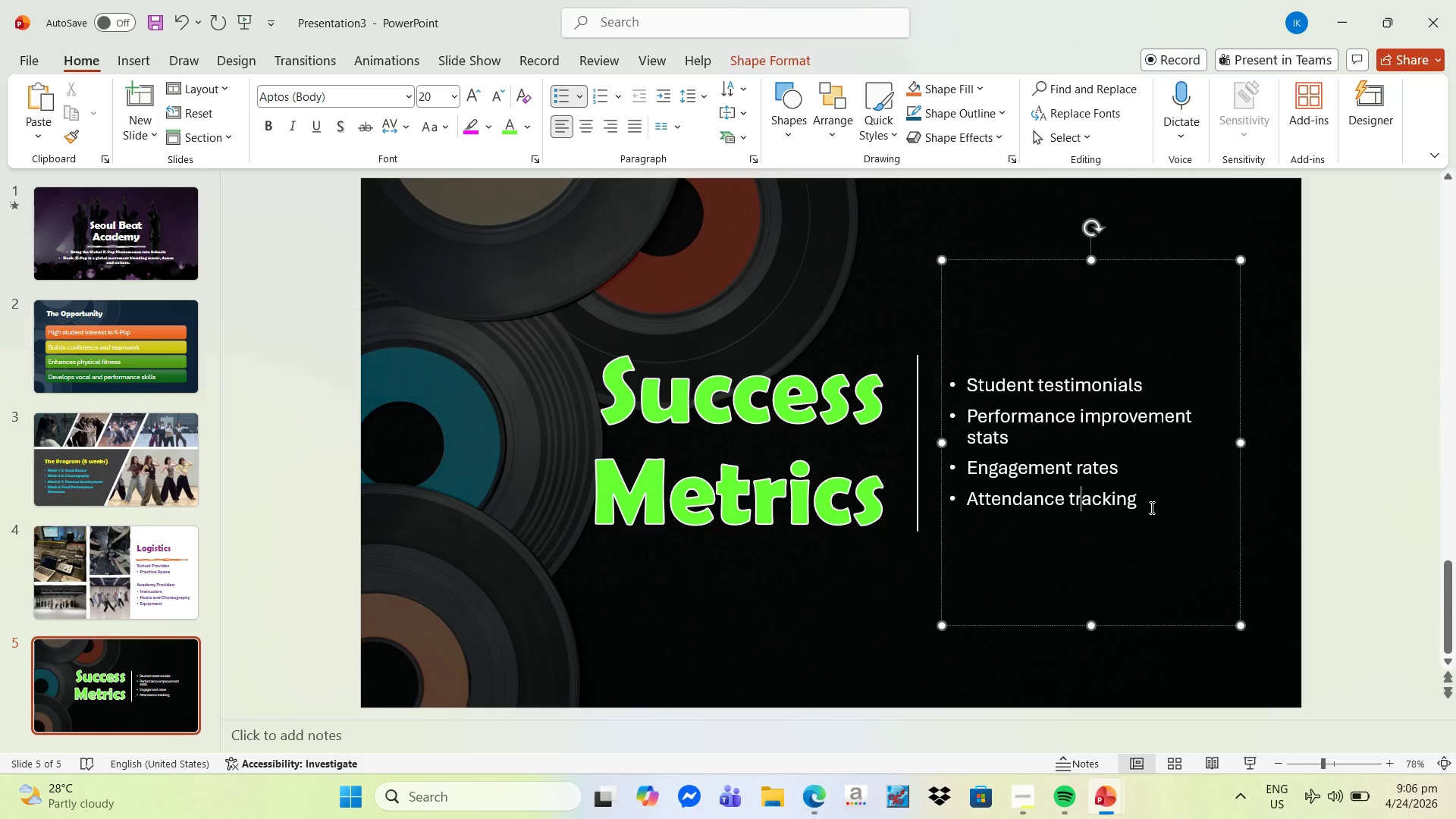 
left_click_drag(start_coordinate=[1150, 507], to_coordinate=[963, 367])
 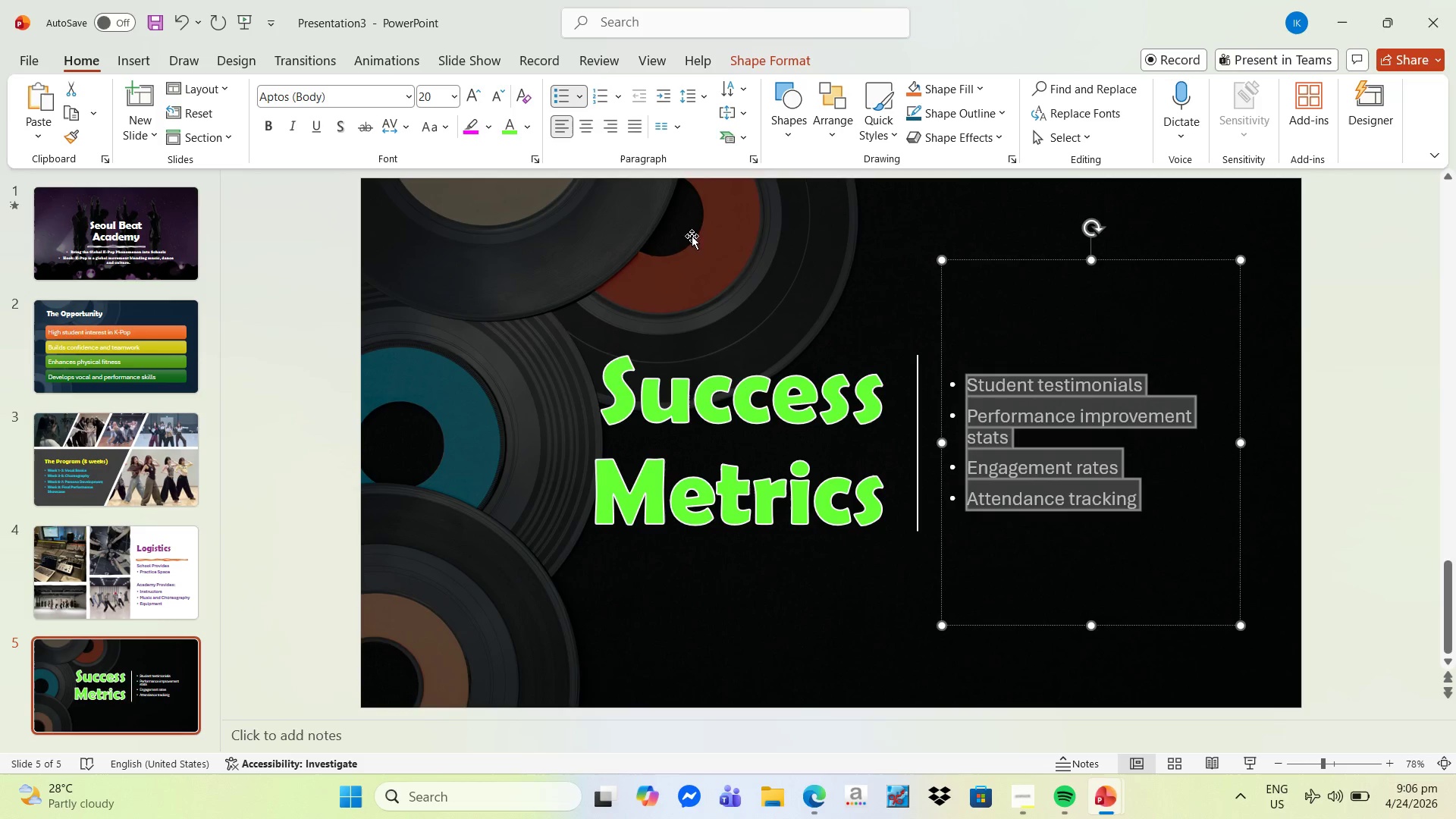 
double_click([472, 102])
 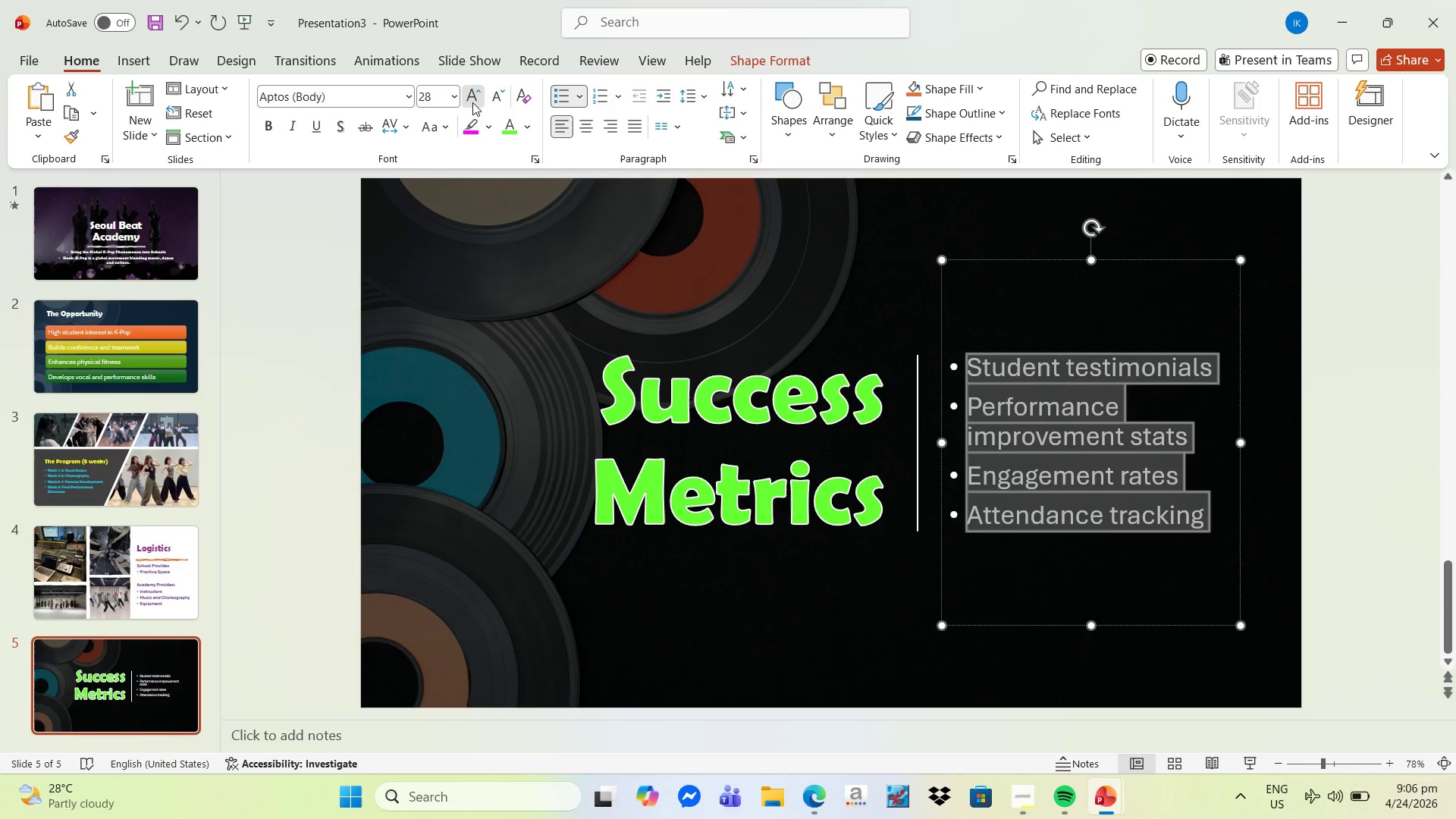 
triple_click([472, 102])
 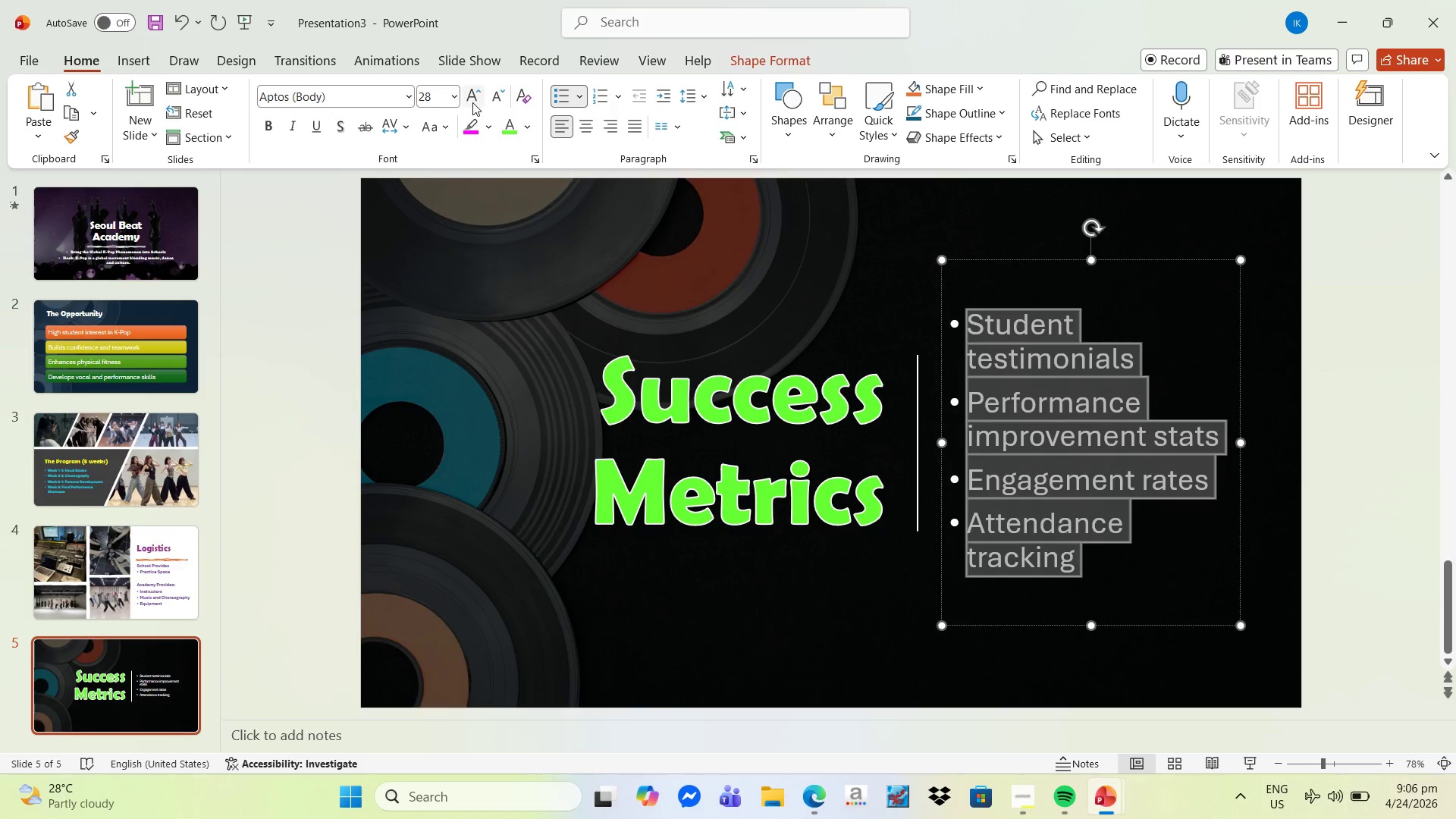 
triple_click([472, 102])
 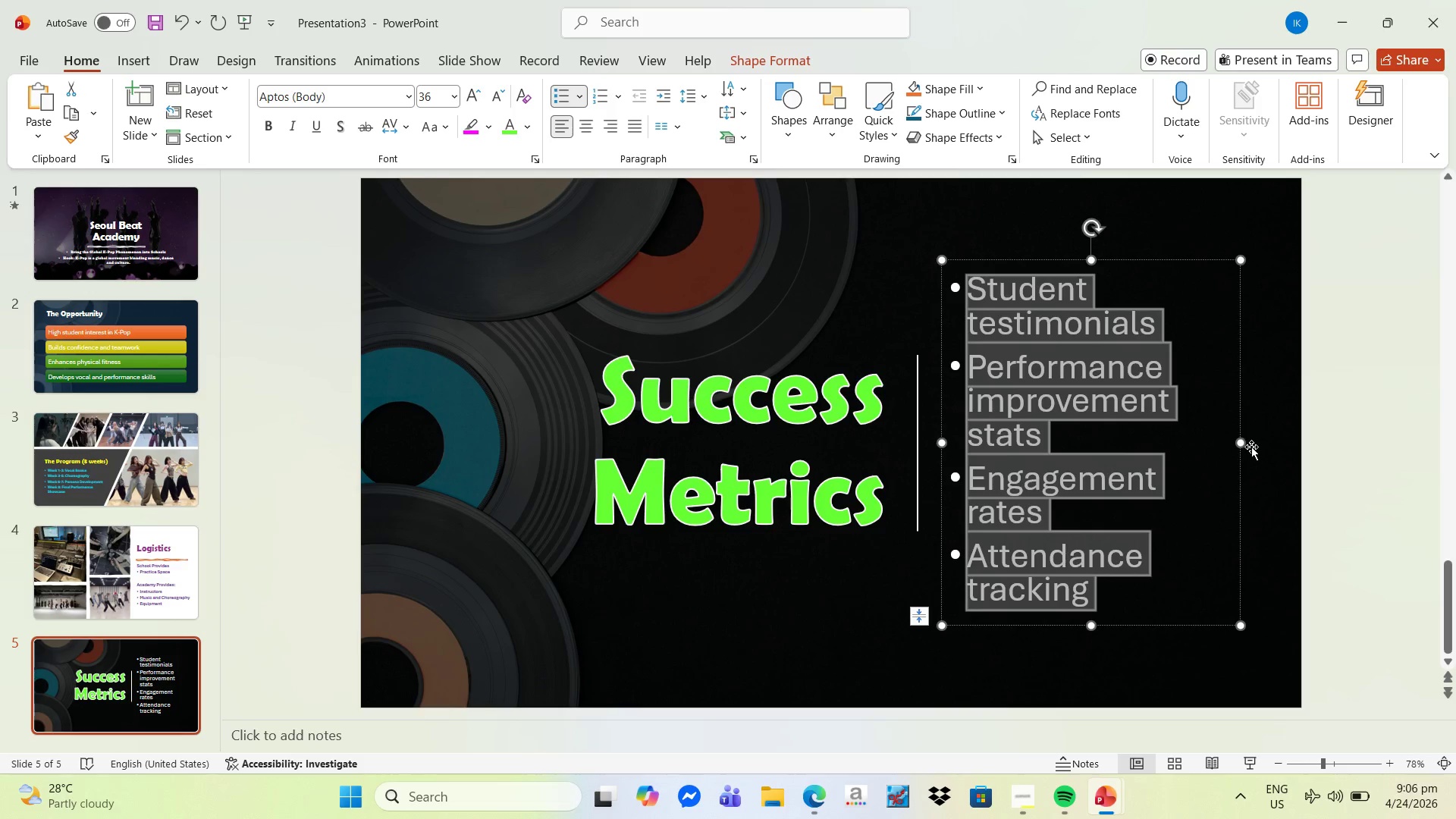 
left_click_drag(start_coordinate=[1241, 445], to_coordinate=[1289, 449])
 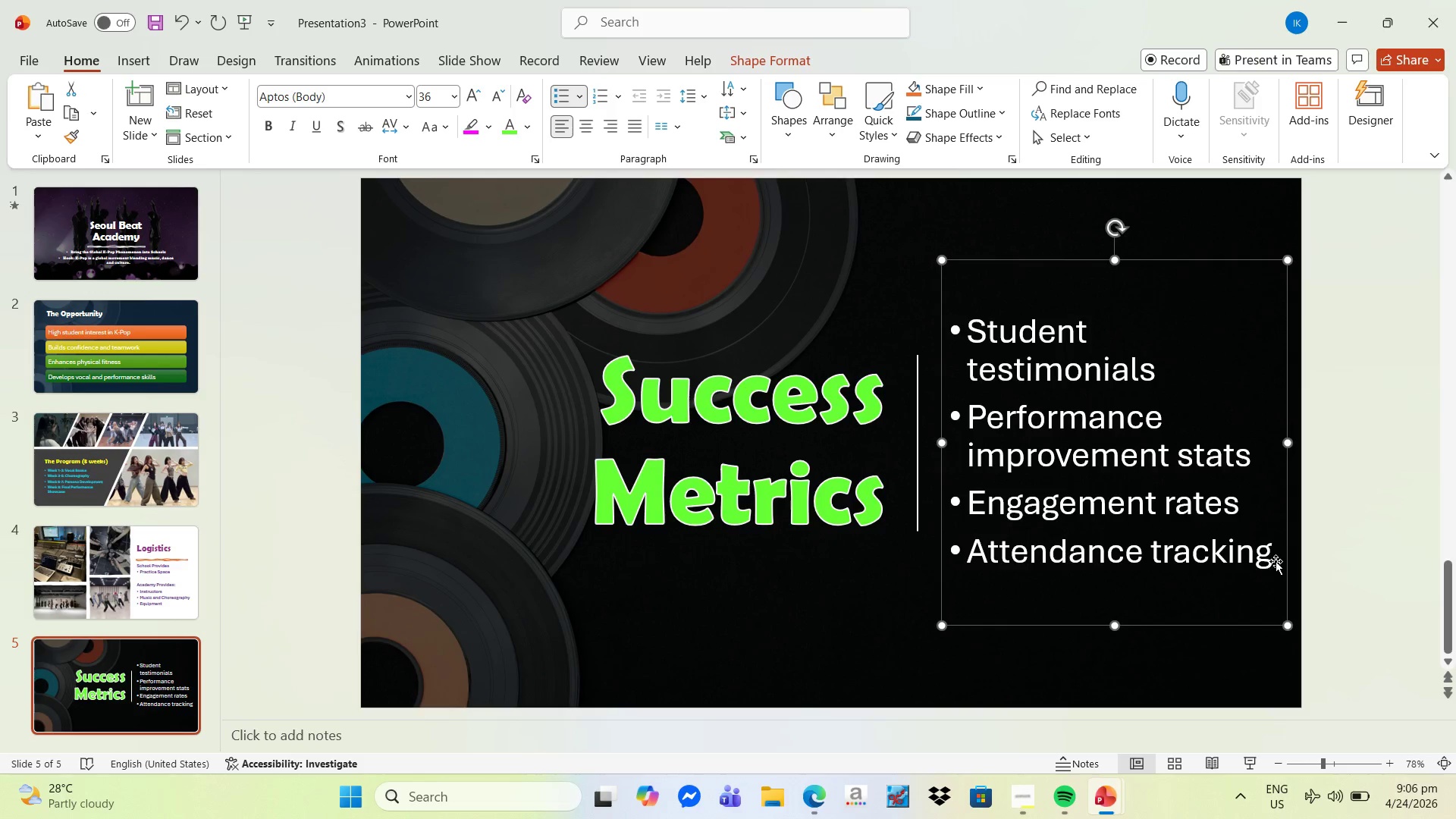 
left_click([1274, 557])
 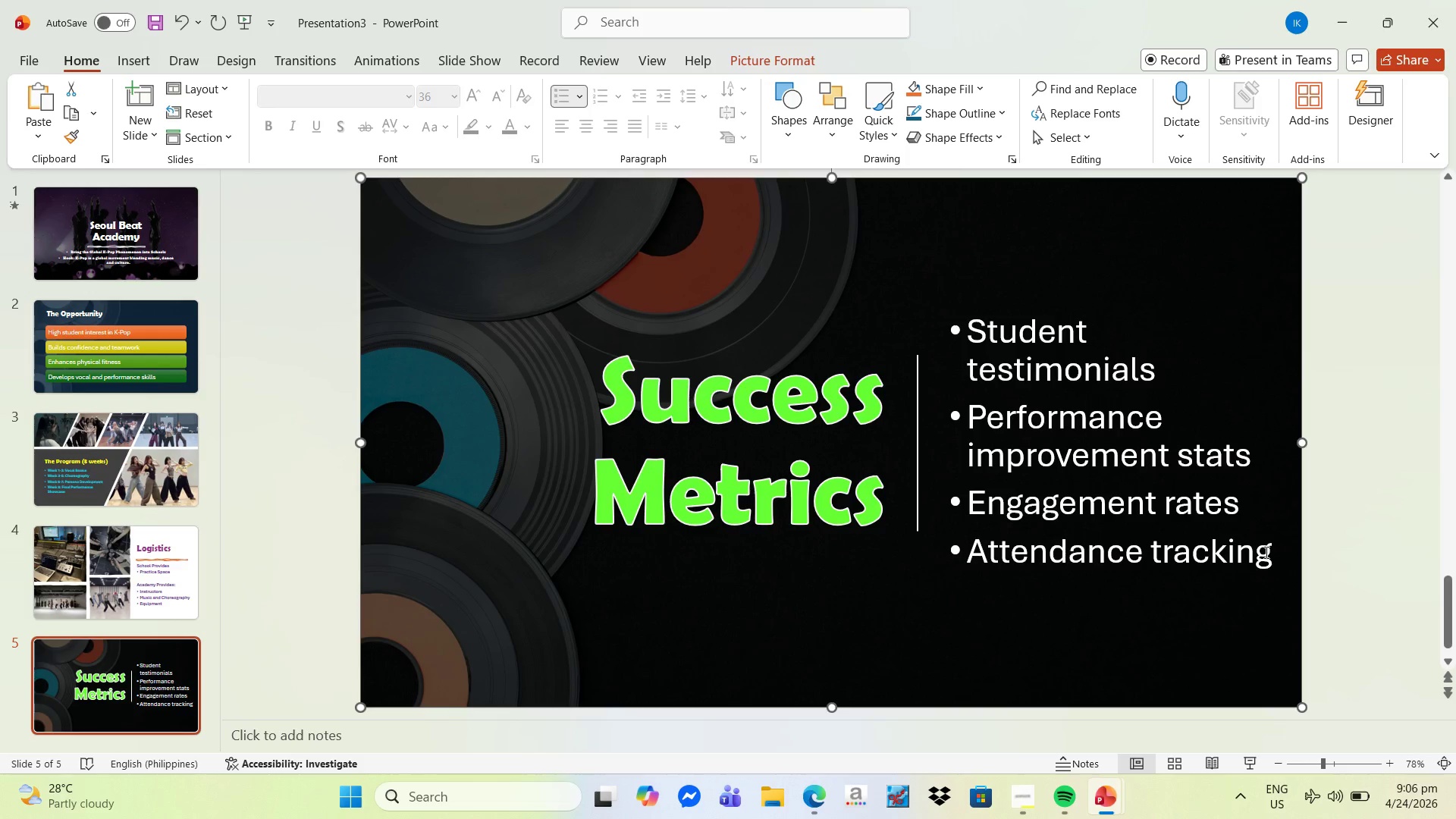 
left_click([1265, 552])
 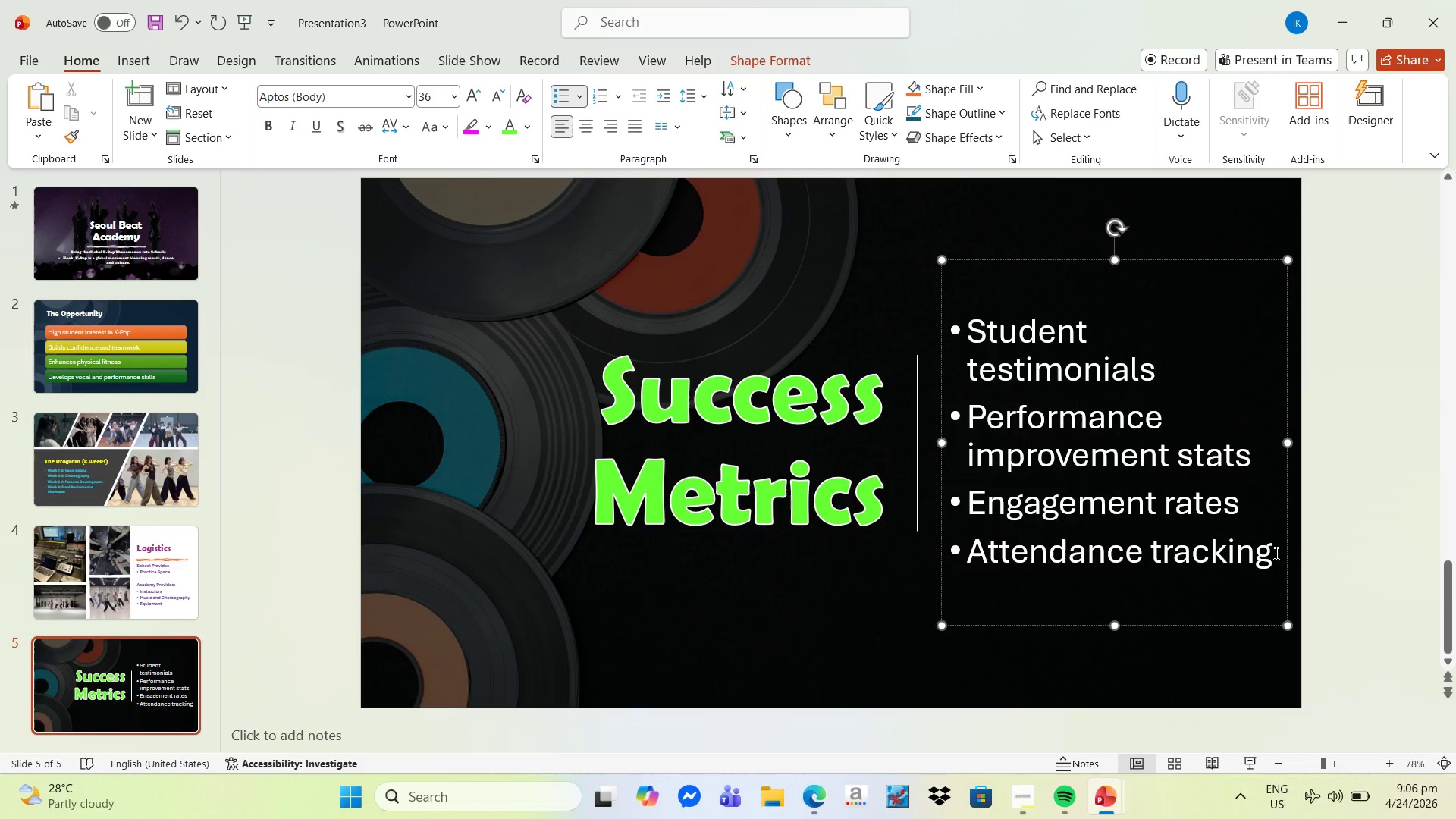 
left_click_drag(start_coordinate=[1275, 553], to_coordinate=[907, 301])
 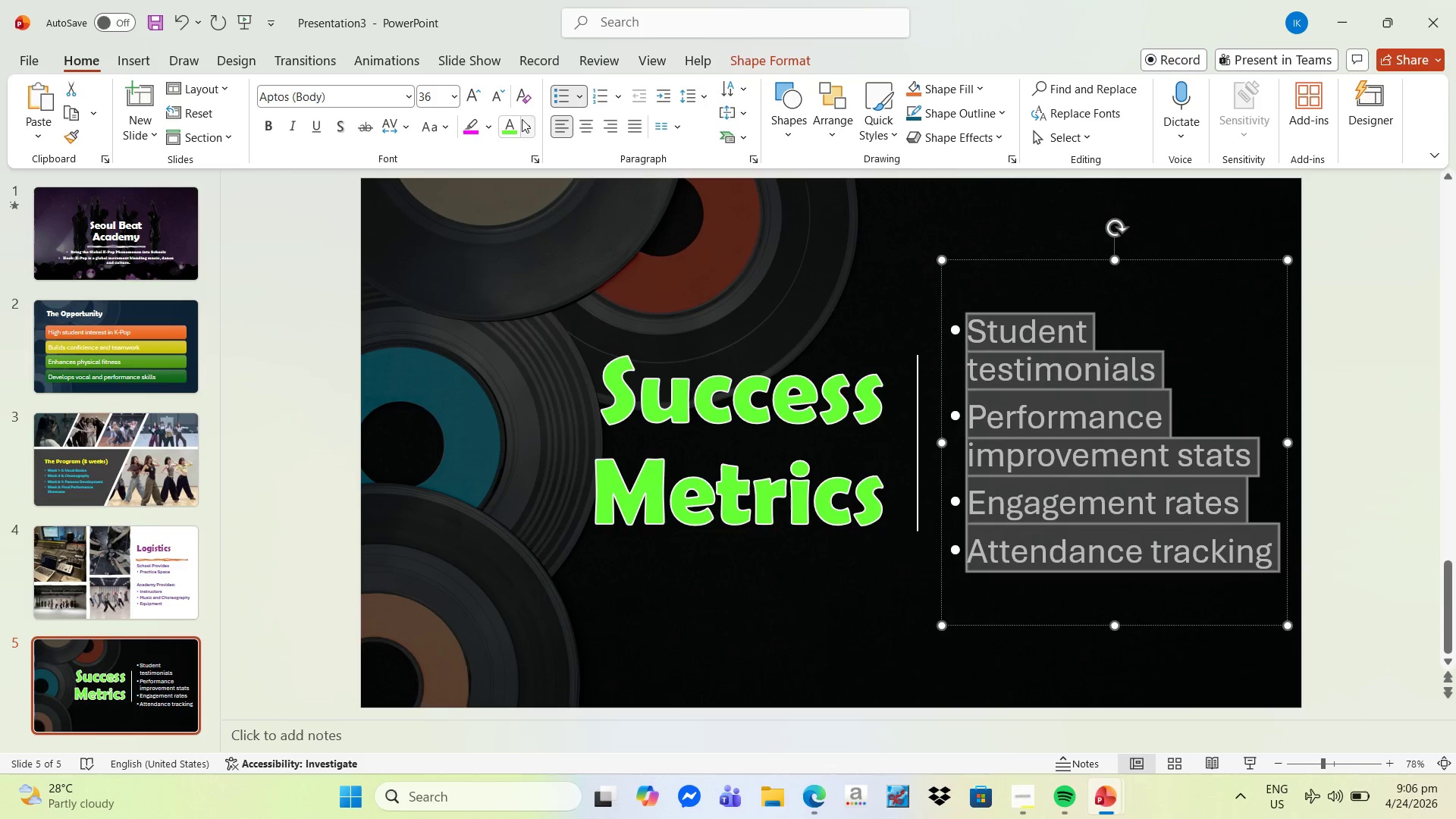 
left_click([530, 125])
 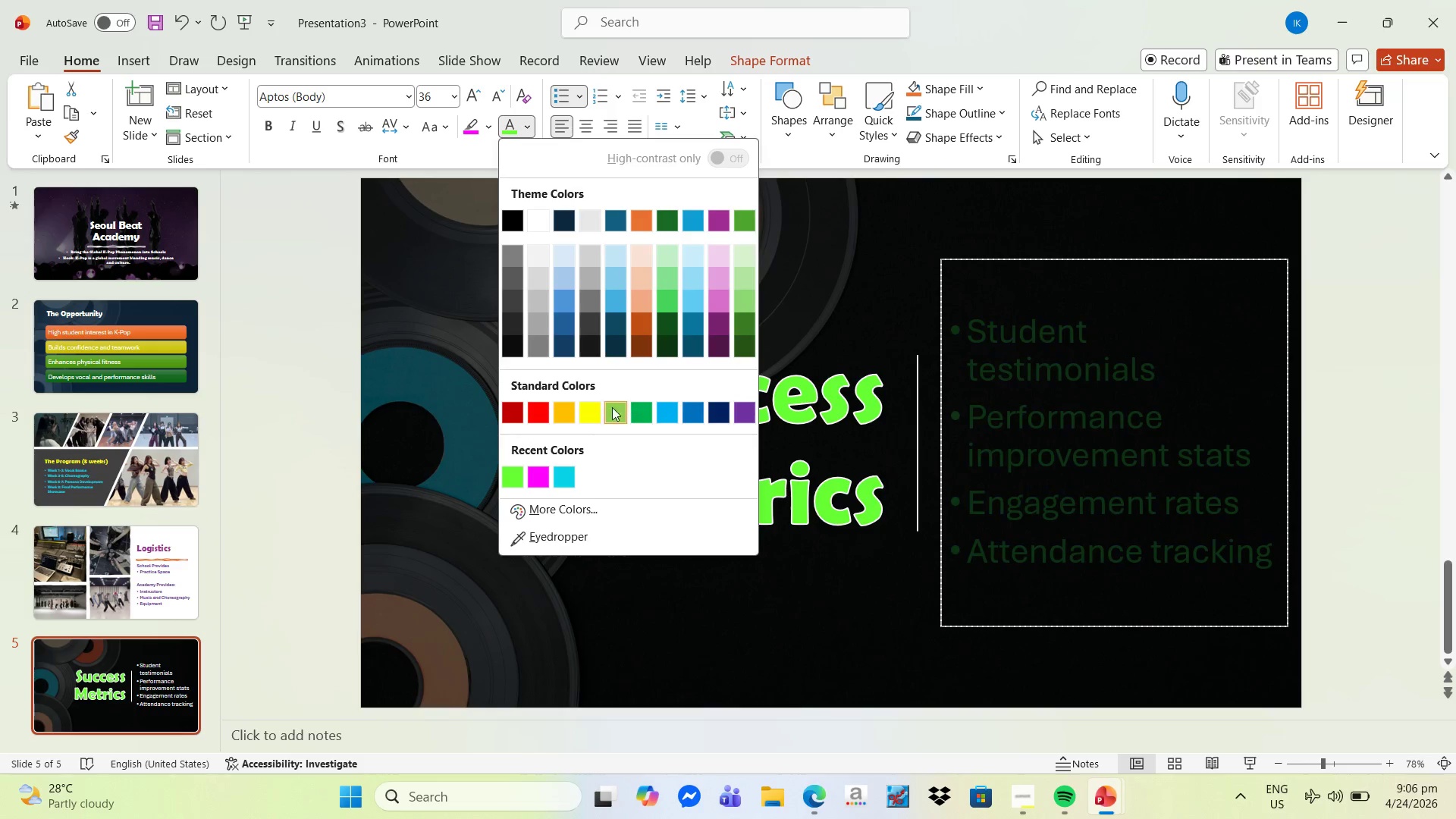 
left_click([600, 412])
 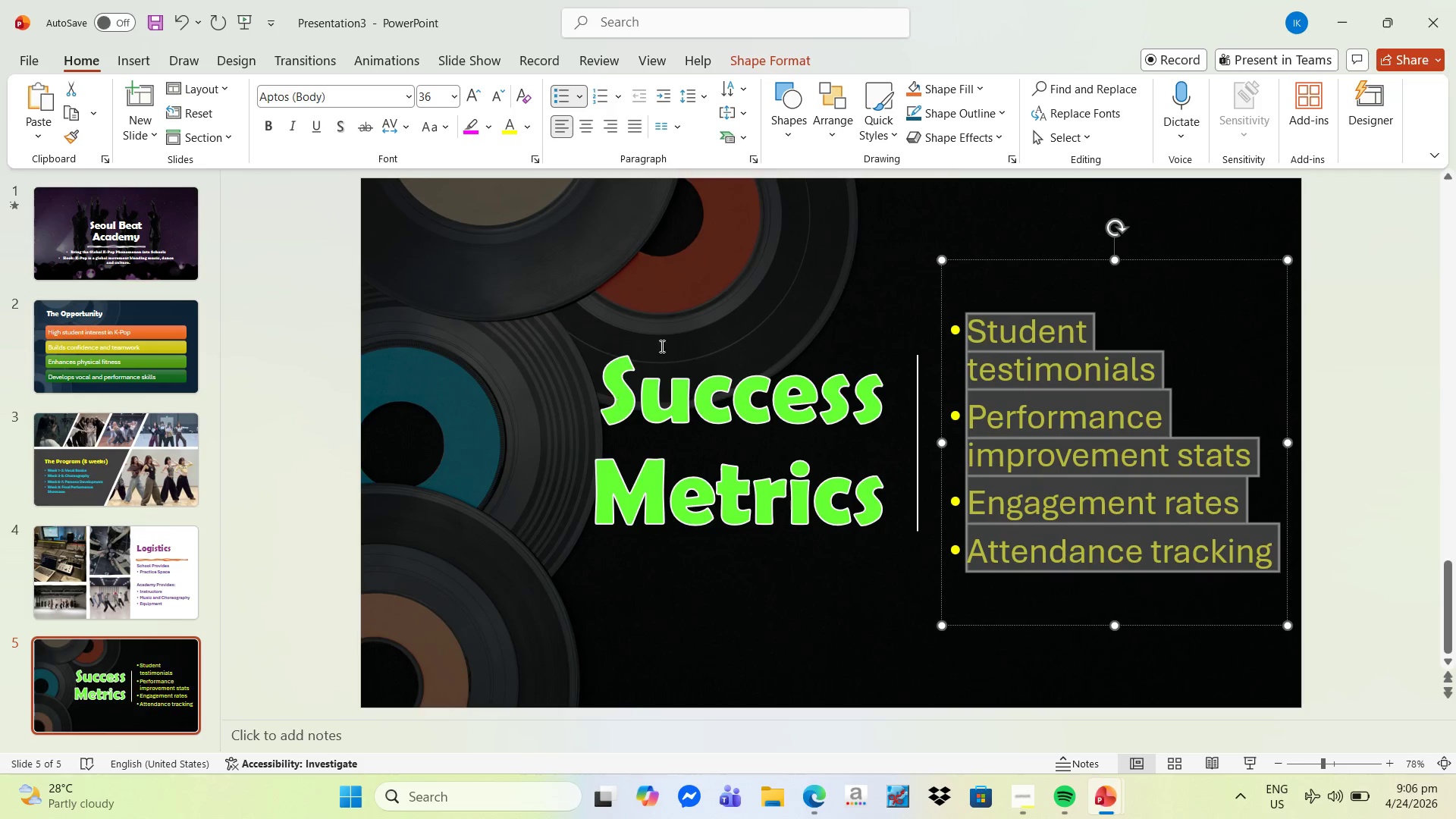 
left_click([711, 271])
 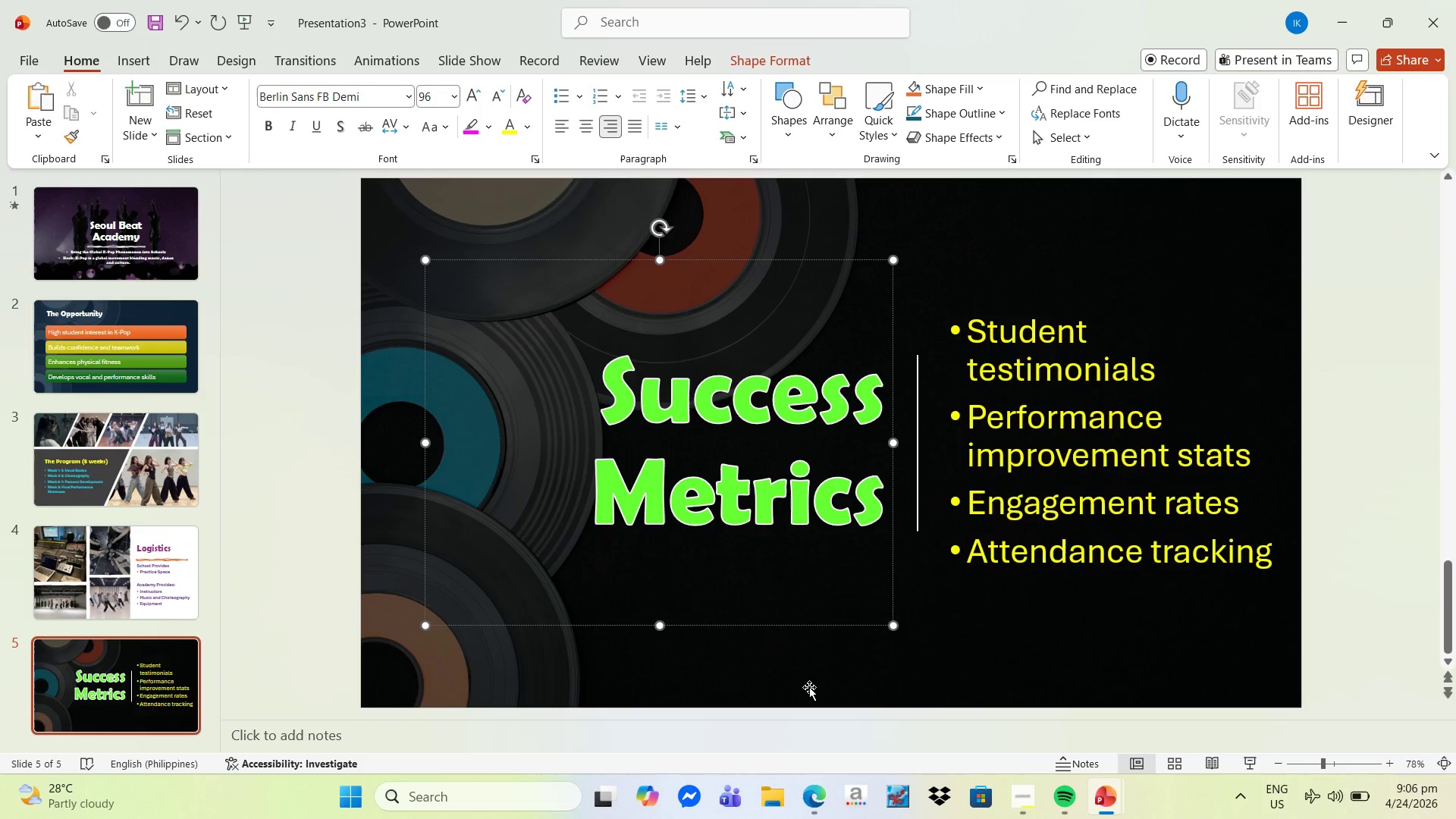 
left_click([949, 696])
 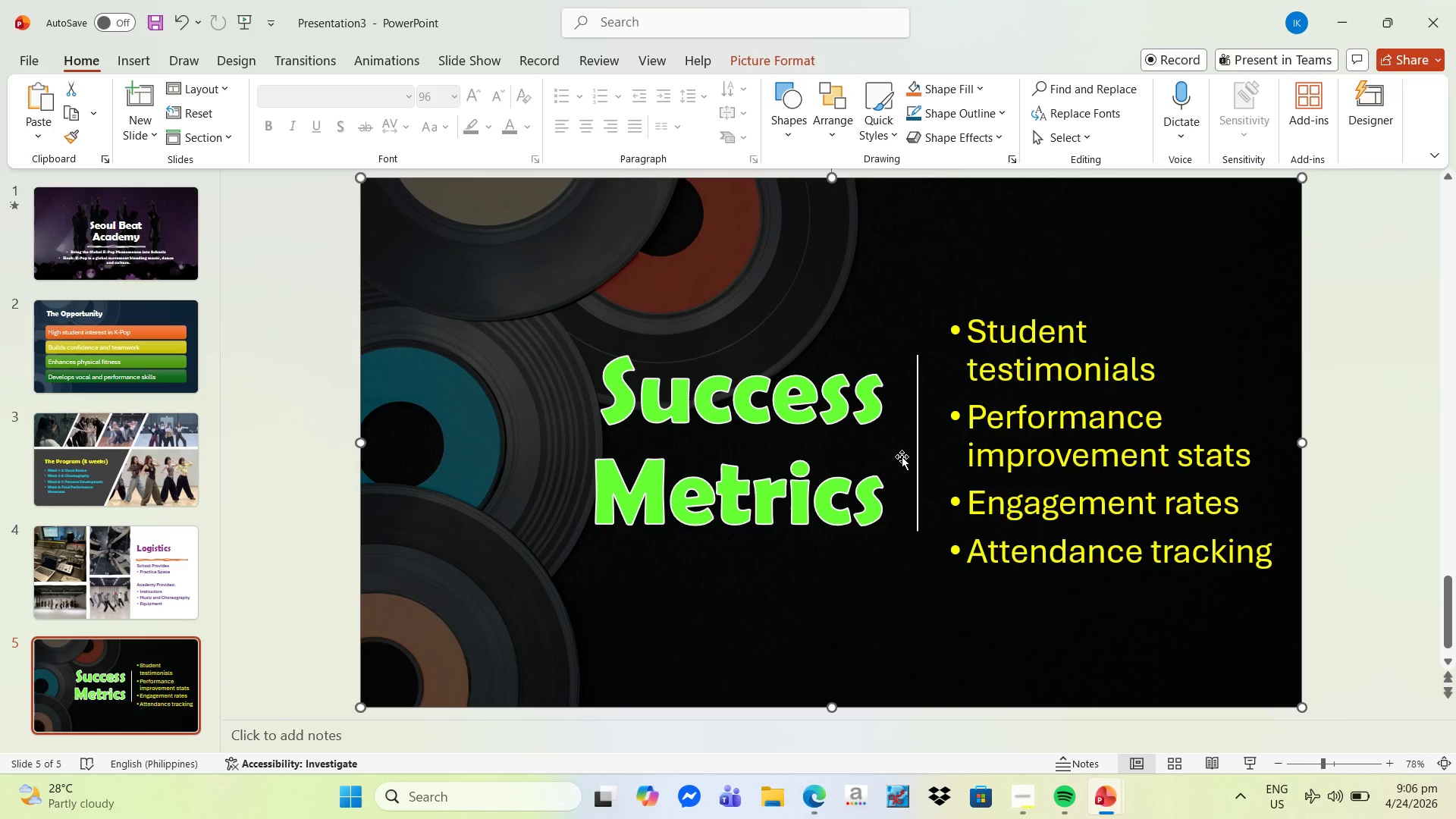 
wait(15.94)
 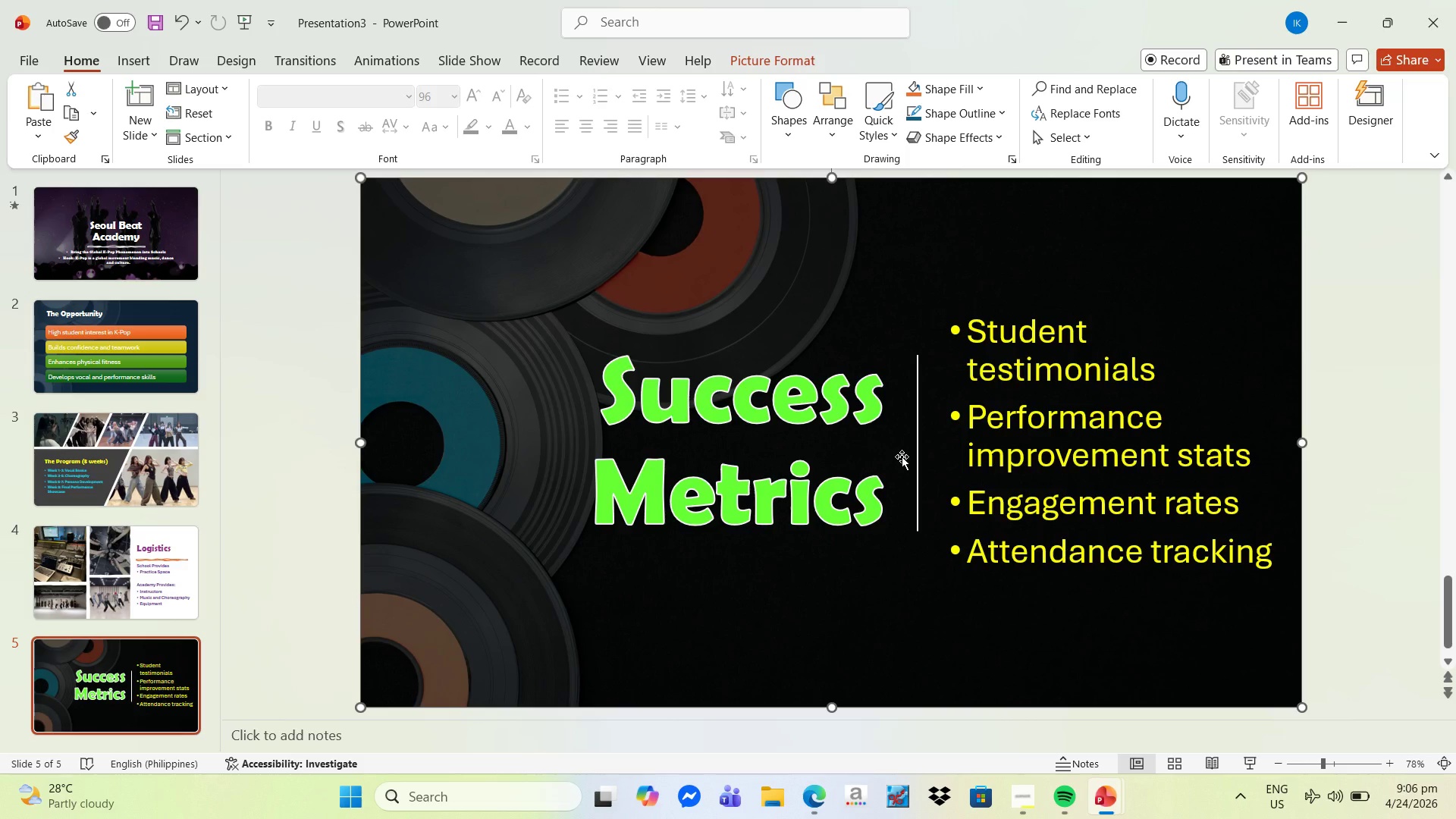 
right_click([104, 699])
 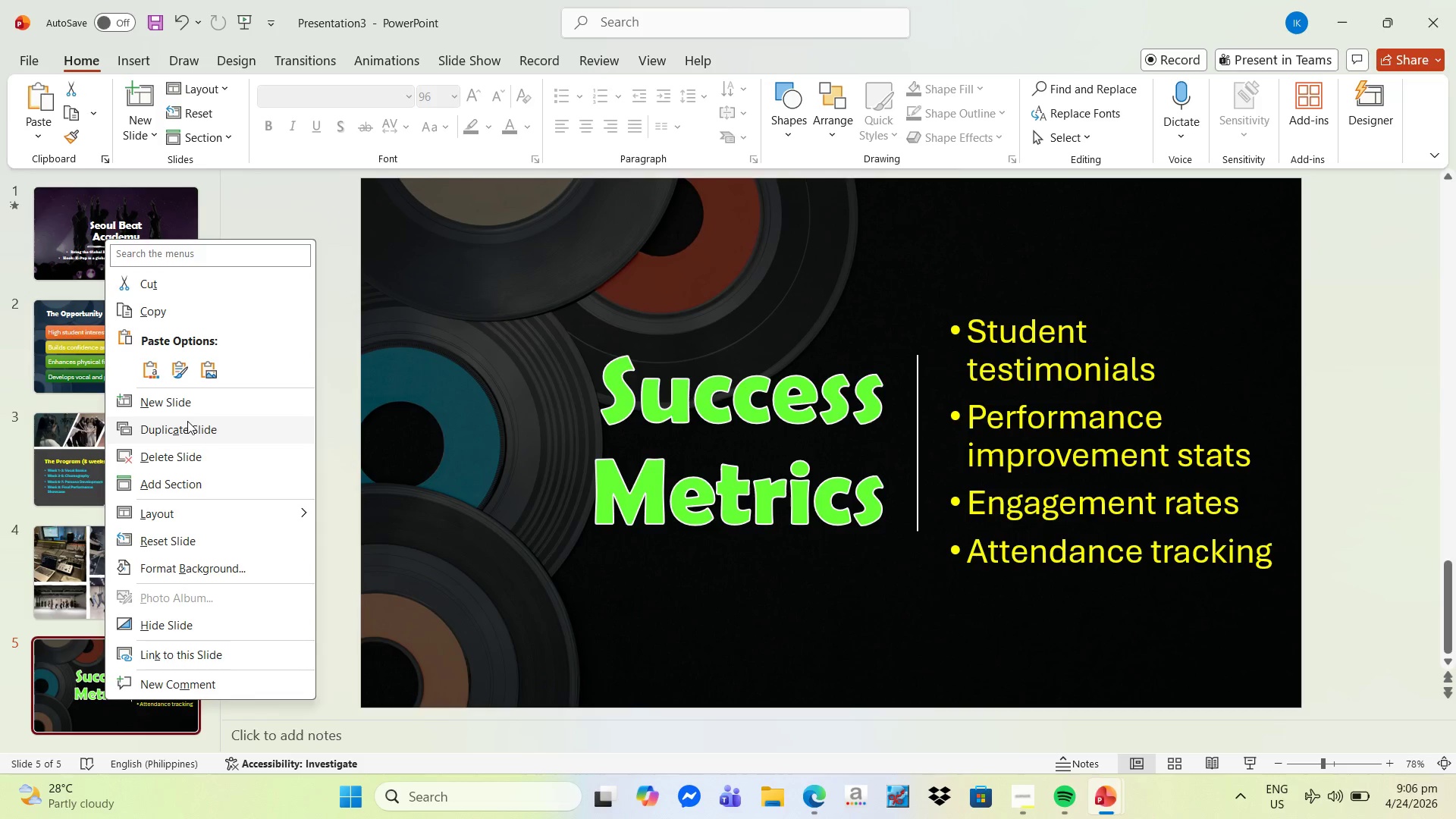 
left_click([187, 424])
 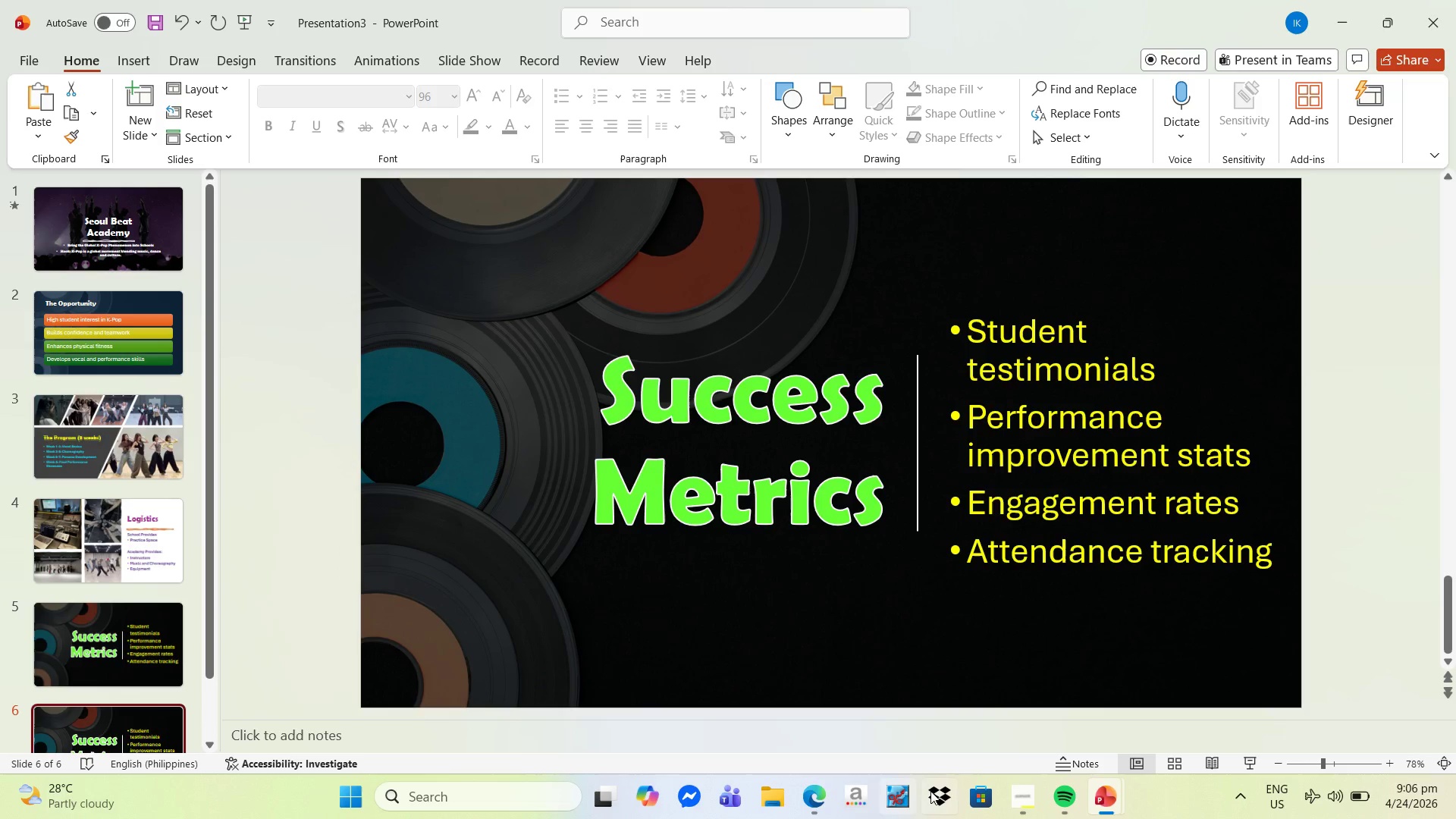 
left_click([1021, 794])